 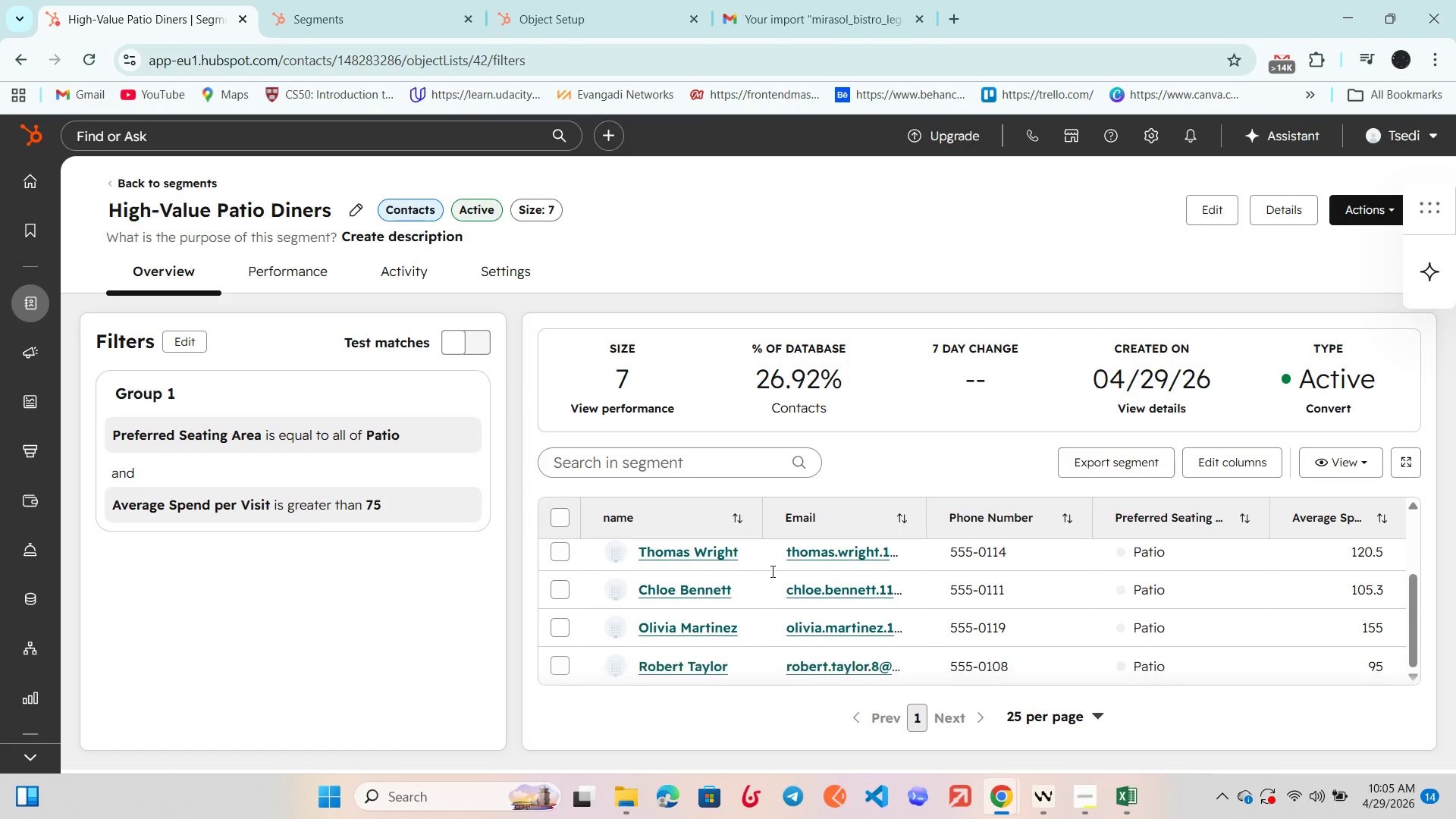 
scroll: coordinate [774, 578], scroll_direction: down, amount: 1.0
 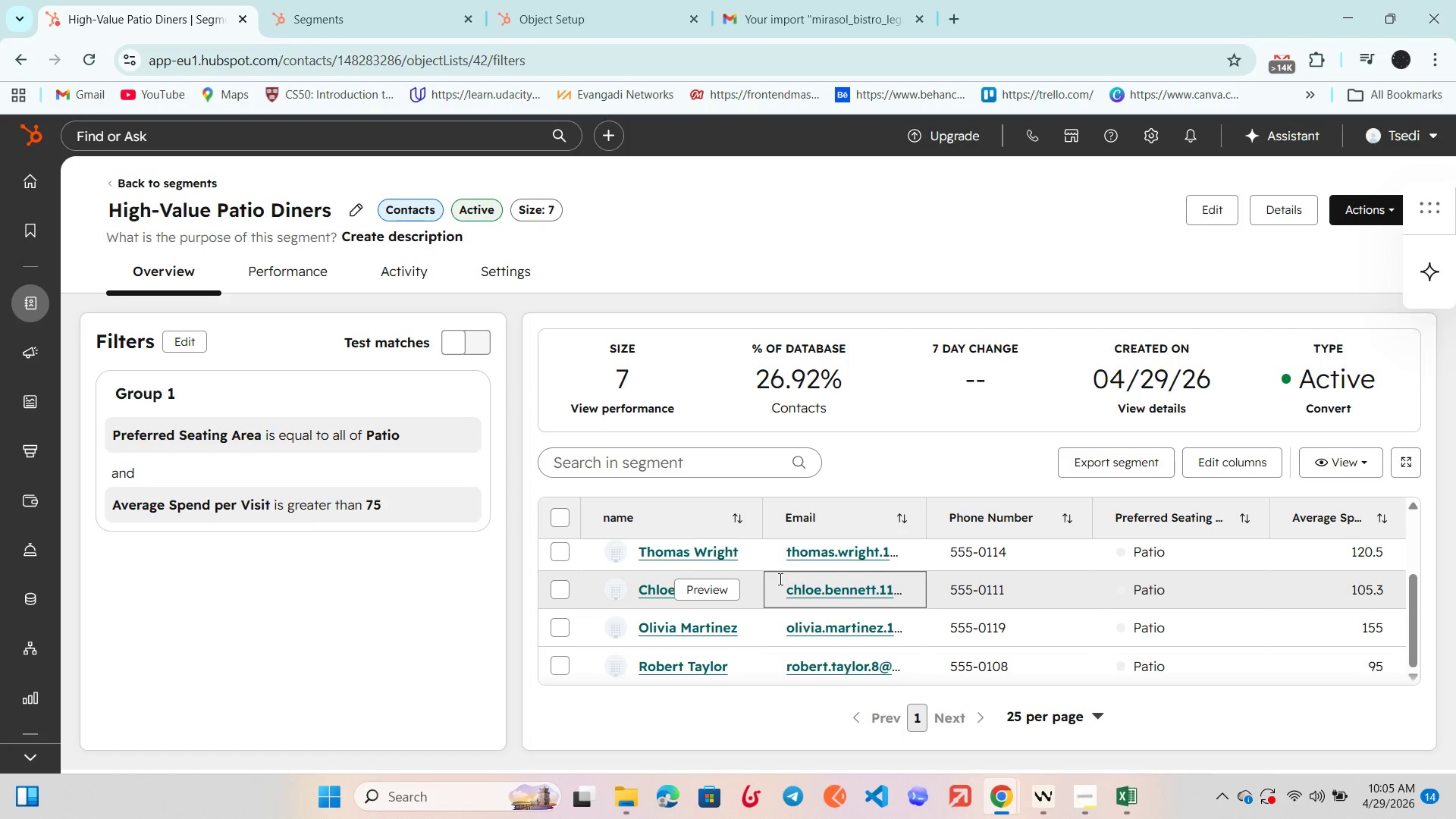 
scroll: coordinate [779, 579], scroll_direction: up, amount: 1.0
 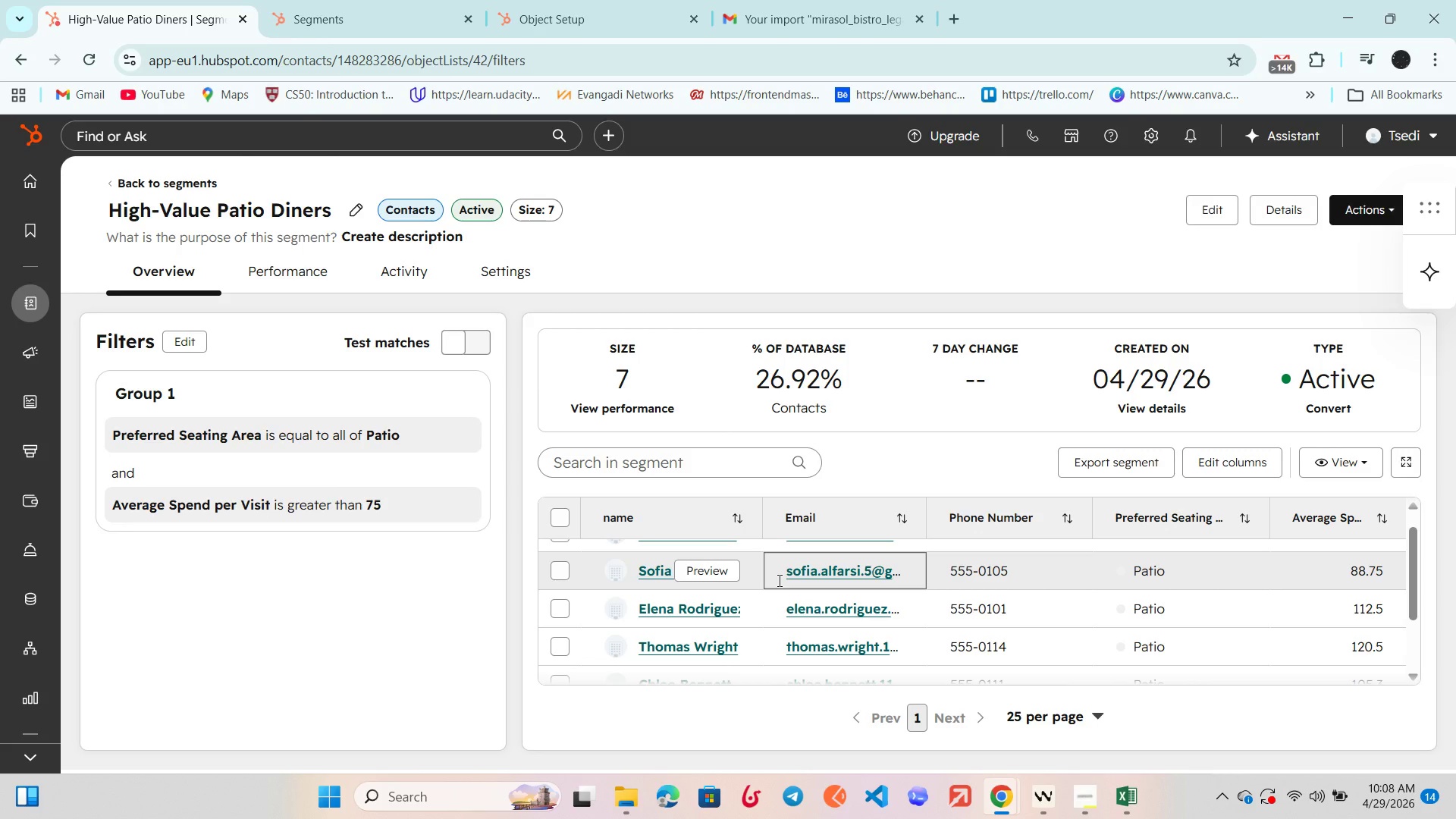 
wait(157.29)
 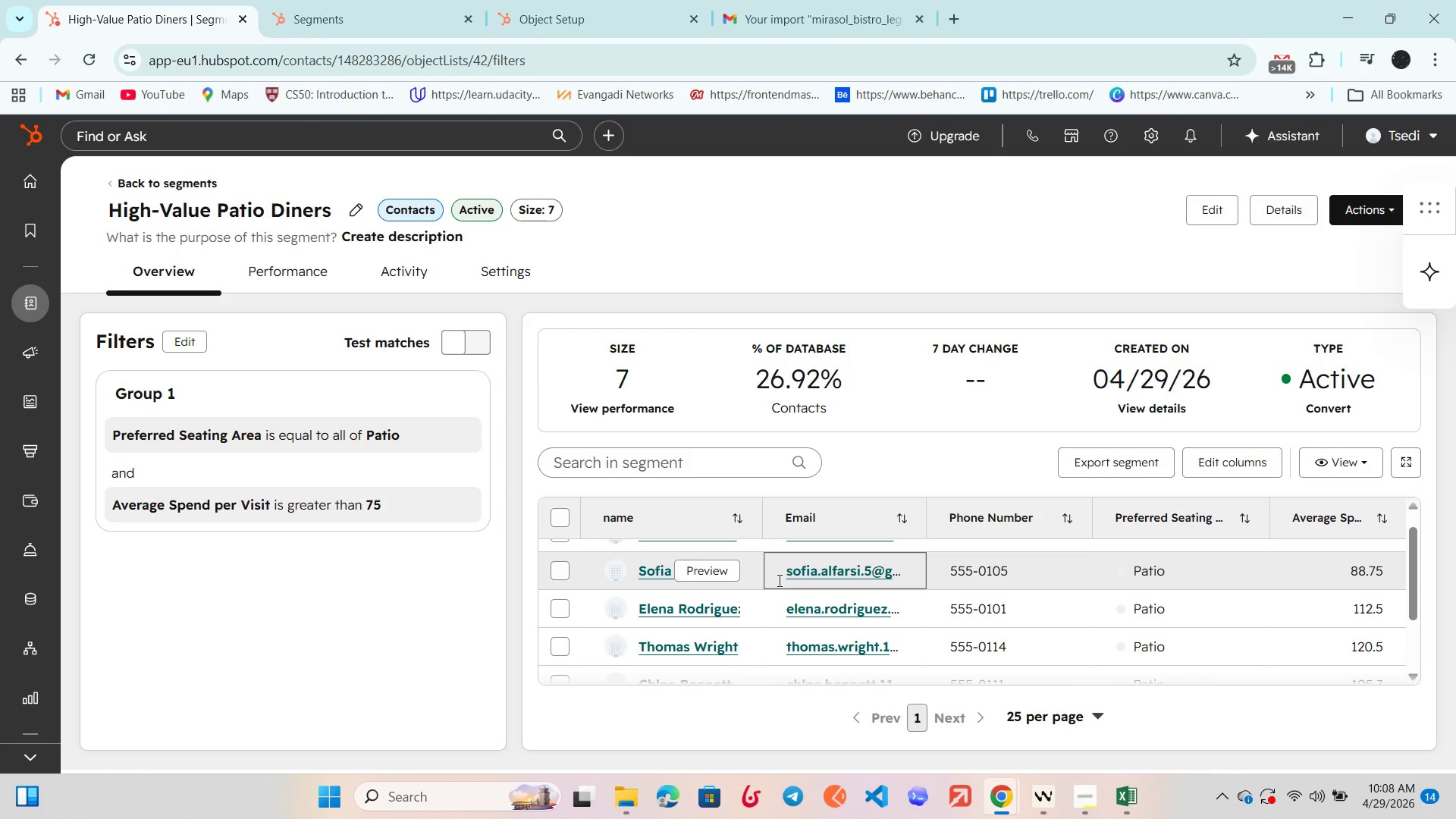 
scroll: coordinate [948, 577], scroll_direction: down, amount: 7.0
 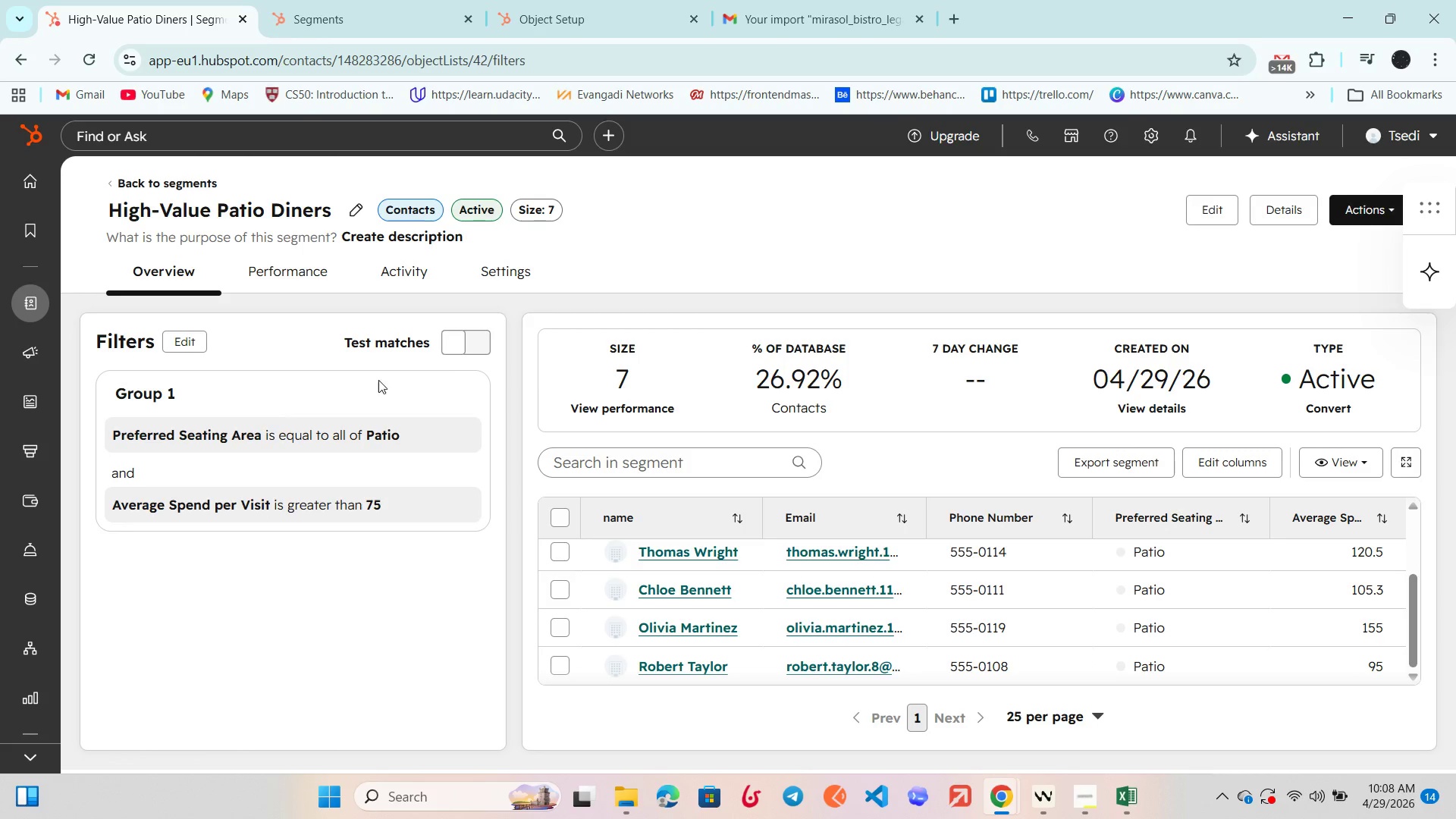 
left_click([464, 337])
 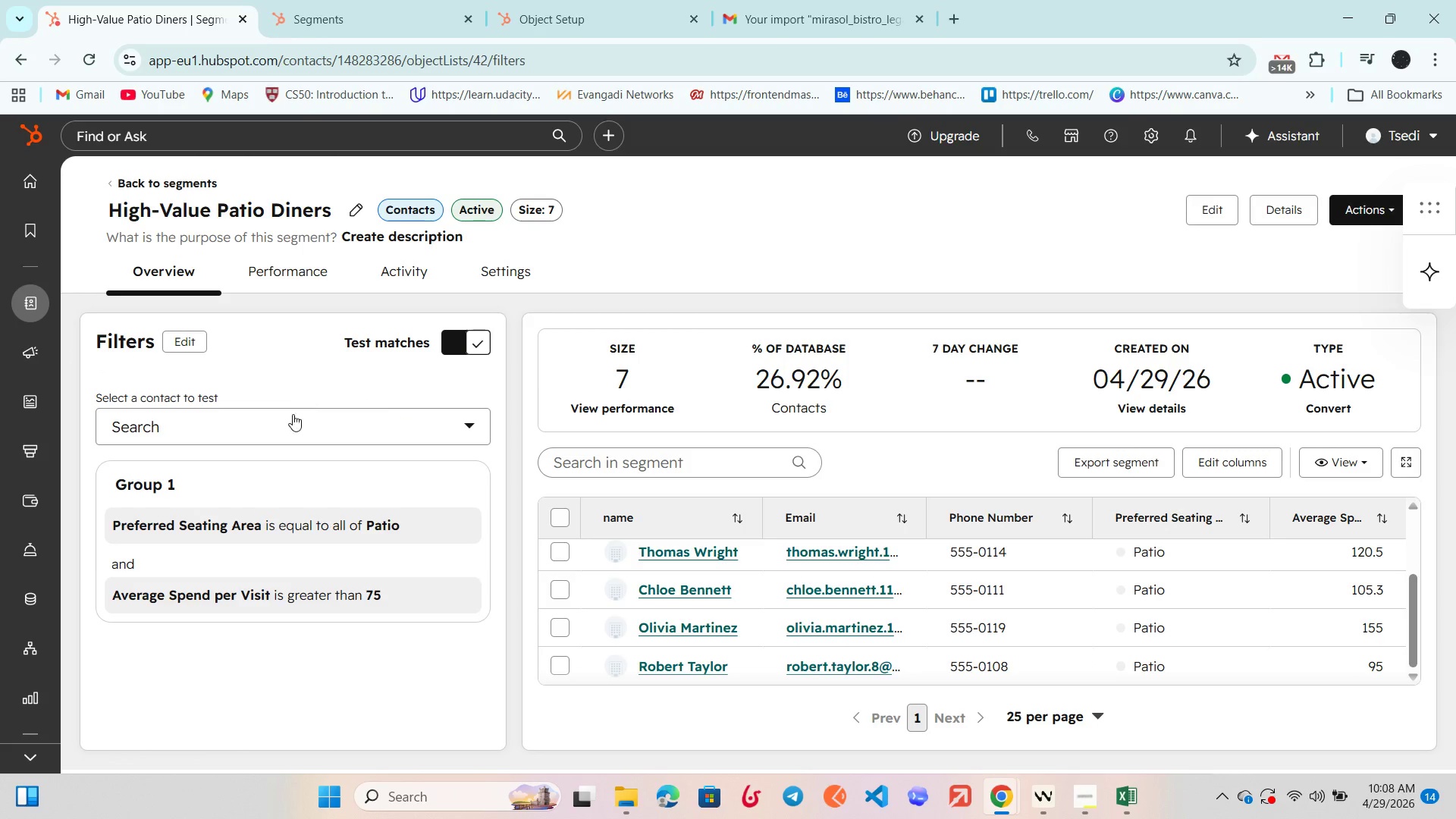 
left_click([293, 414])
 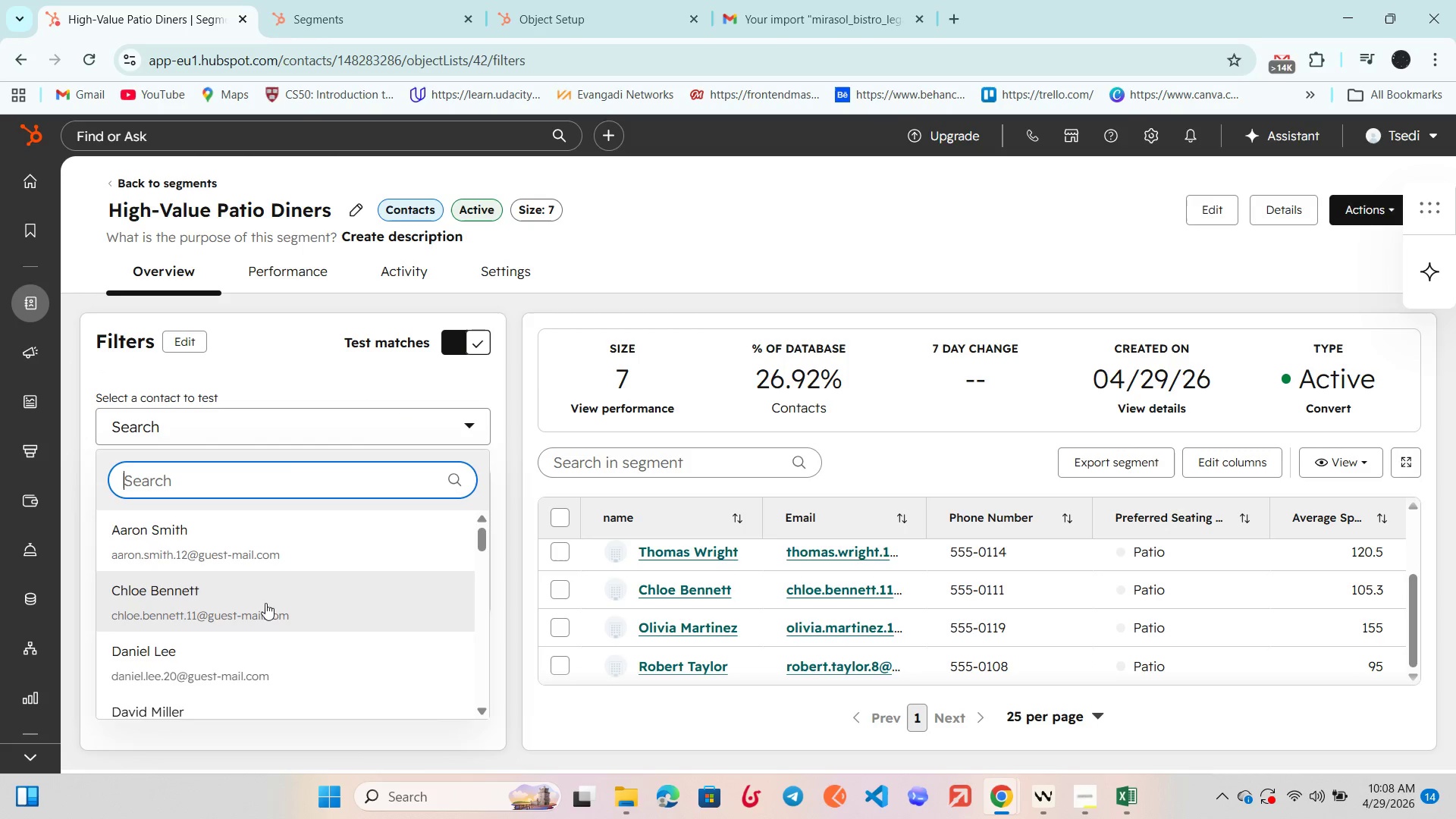 
scroll: coordinate [281, 637], scroll_direction: down, amount: 11.0
 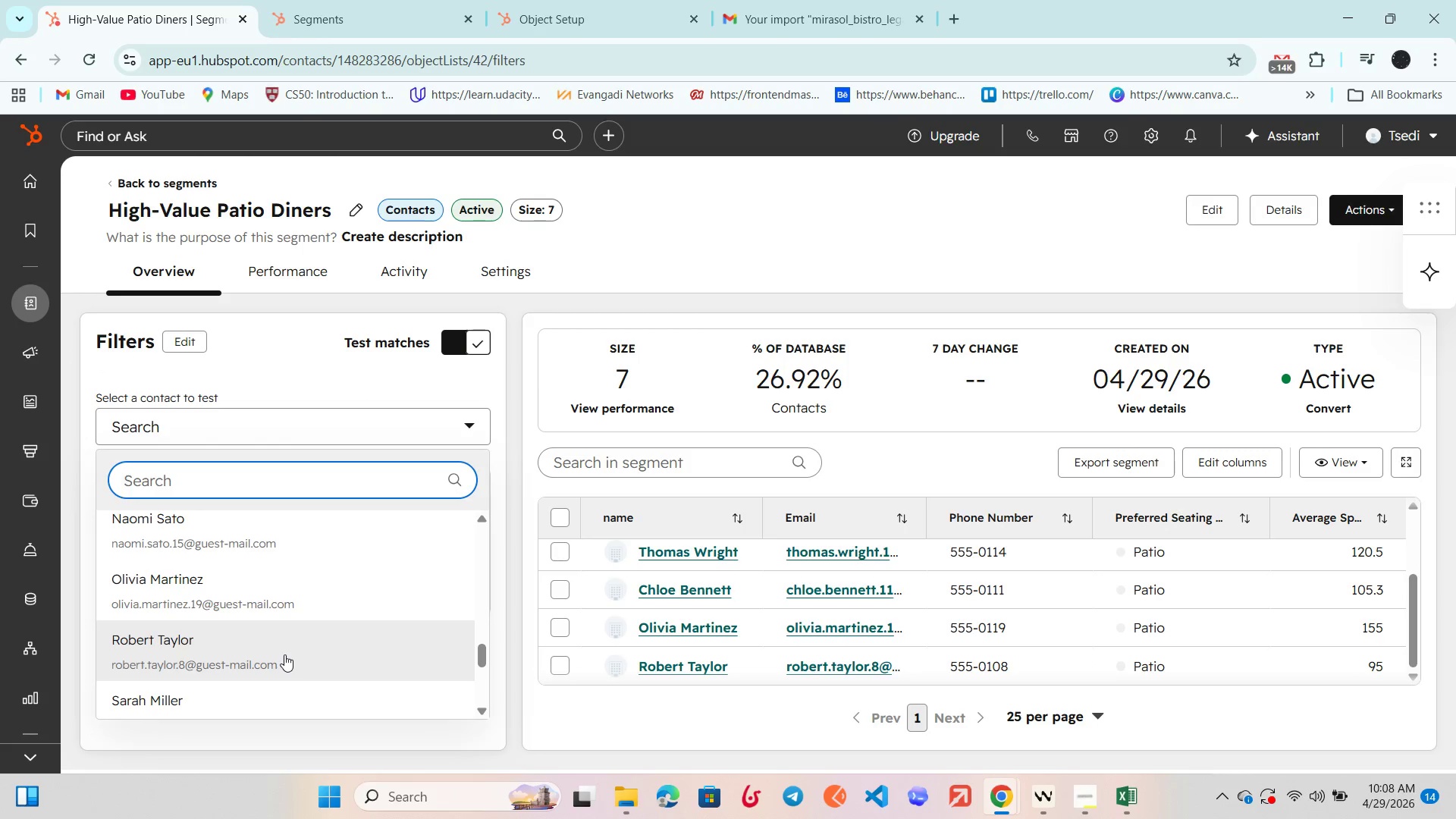 
left_click([284, 654])
 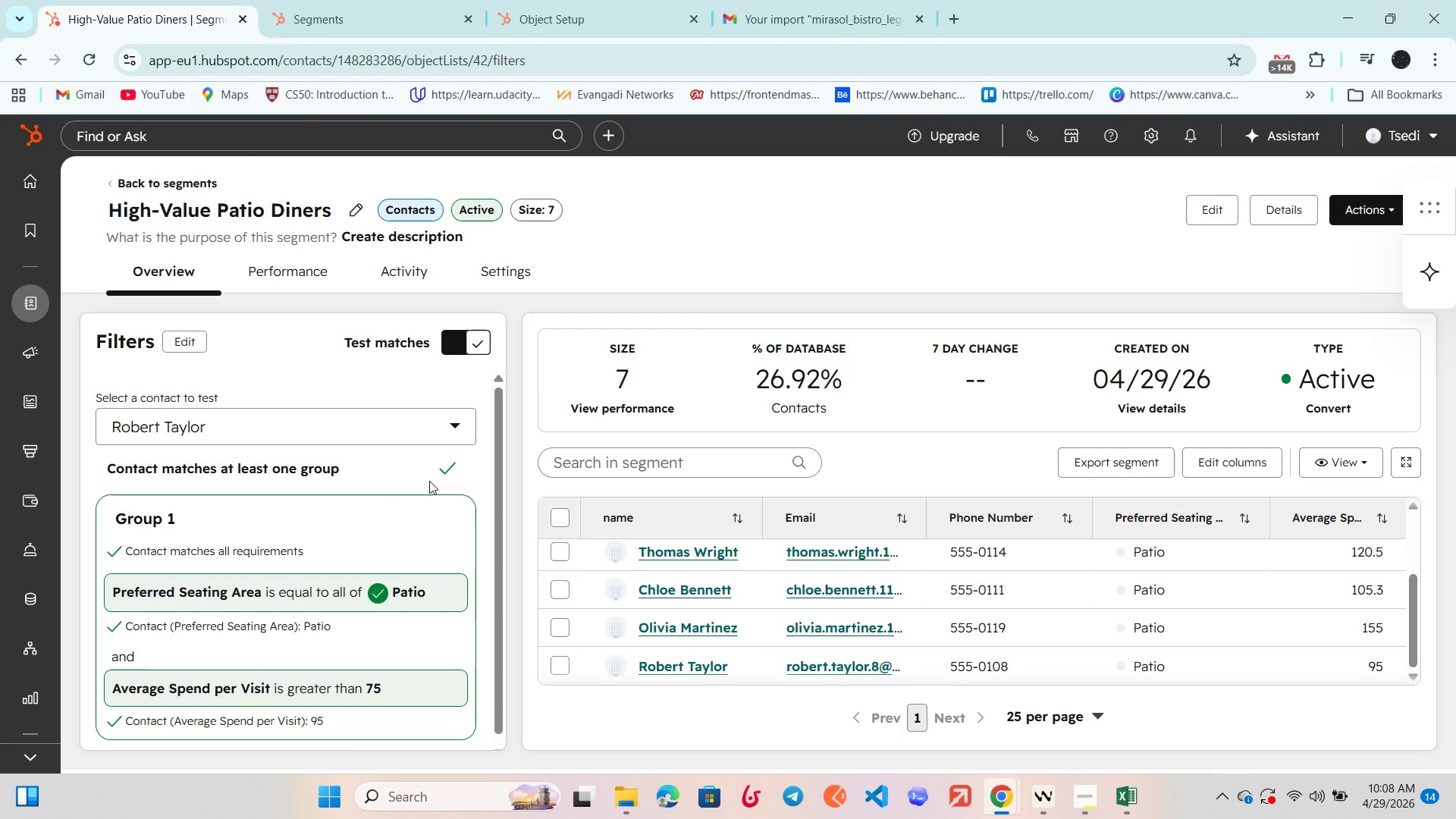 
left_click([425, 432])
 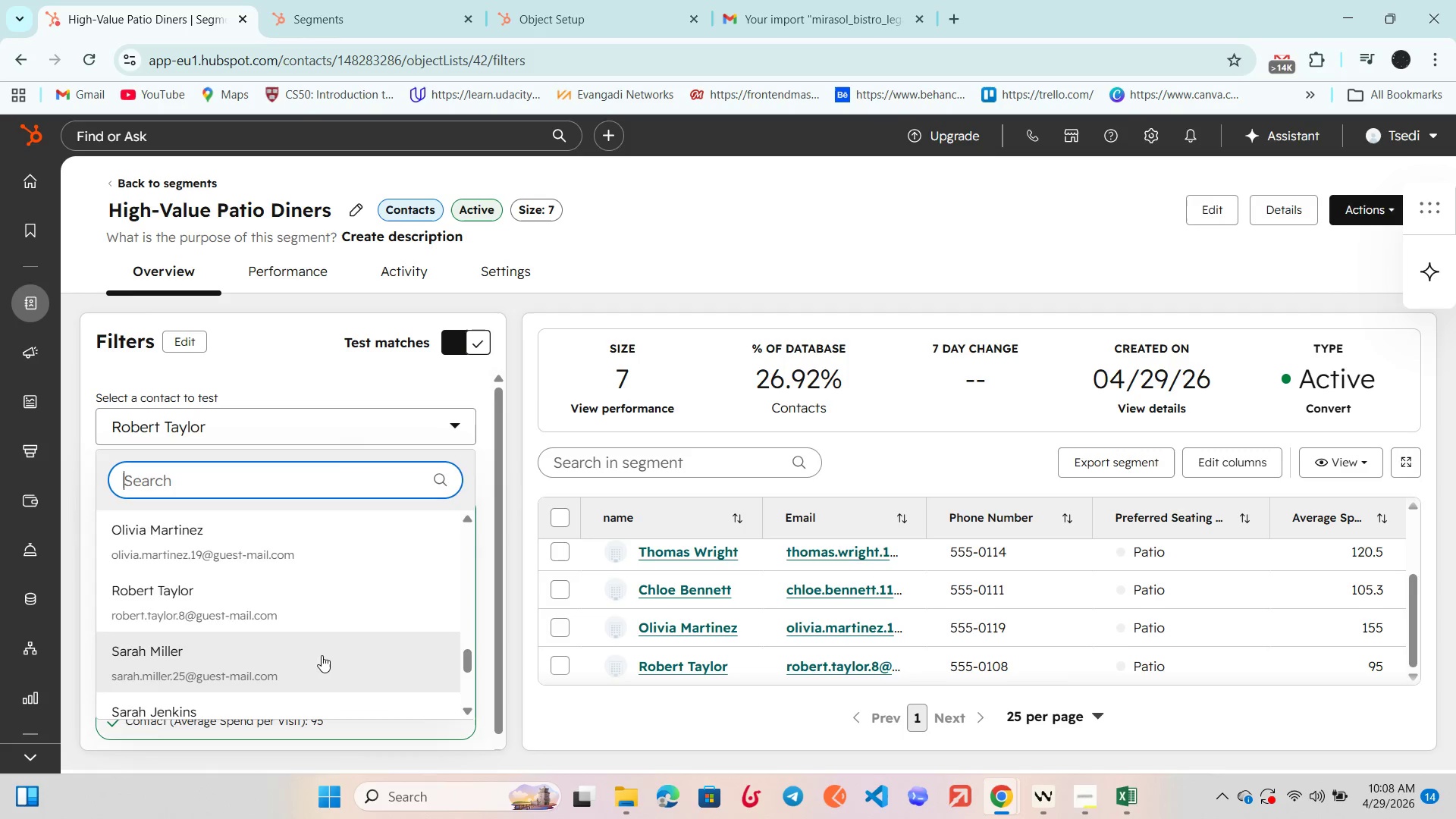 
scroll: coordinate [322, 662], scroll_direction: down, amount: 12.0
 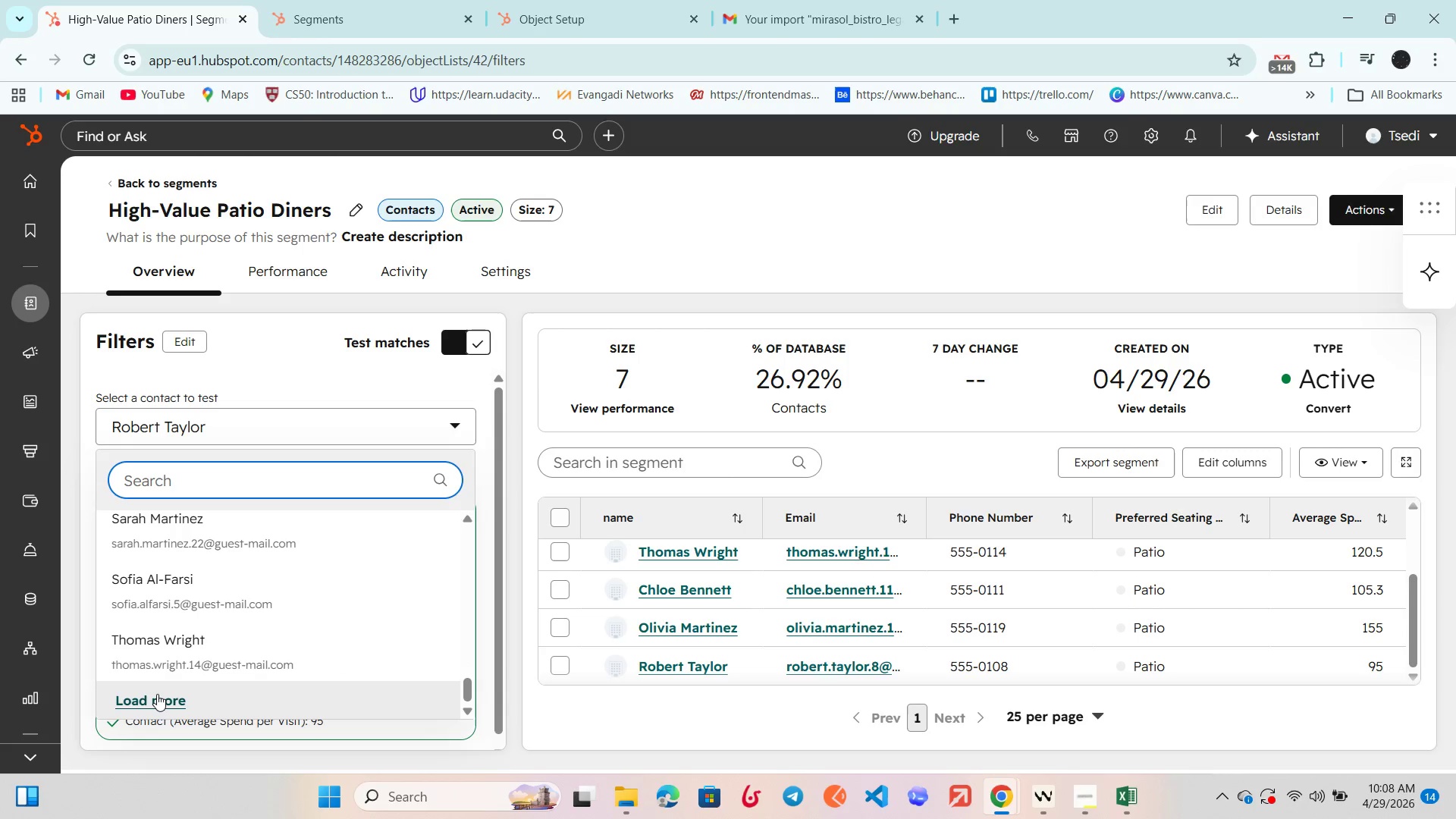 
left_click([156, 694])
 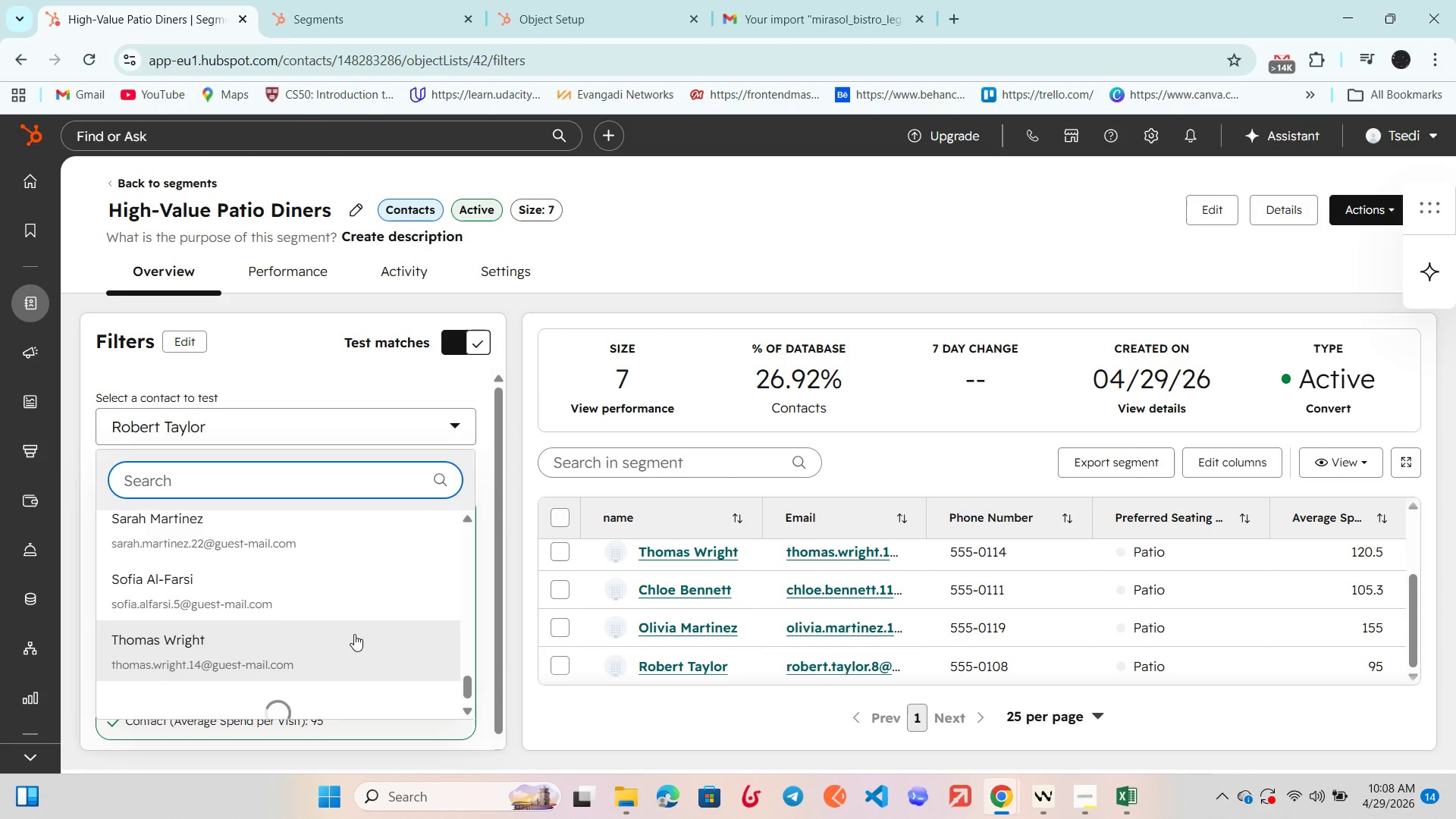 
scroll: coordinate [354, 634], scroll_direction: down, amount: 7.0
 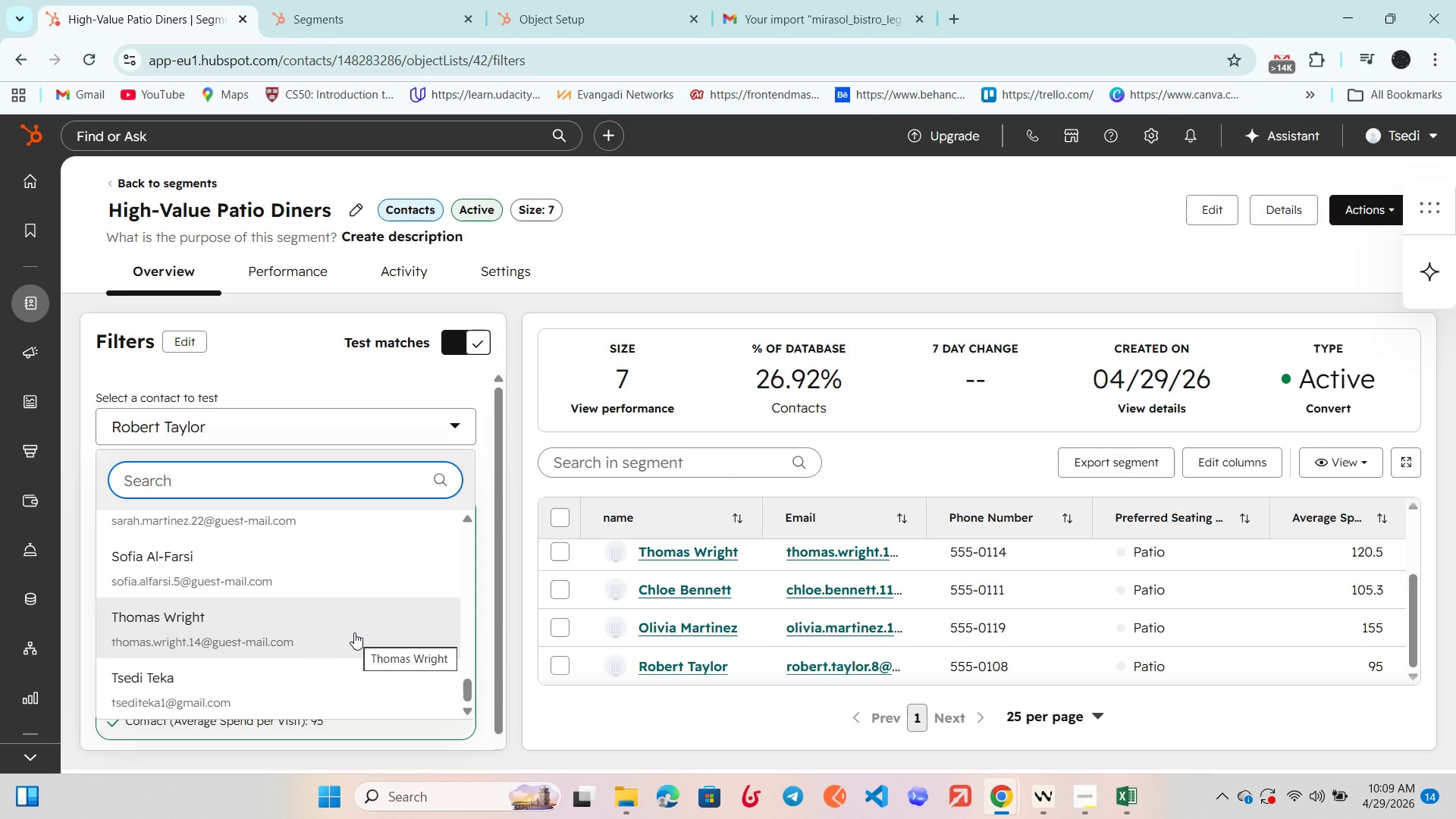 
wait(25.7)
 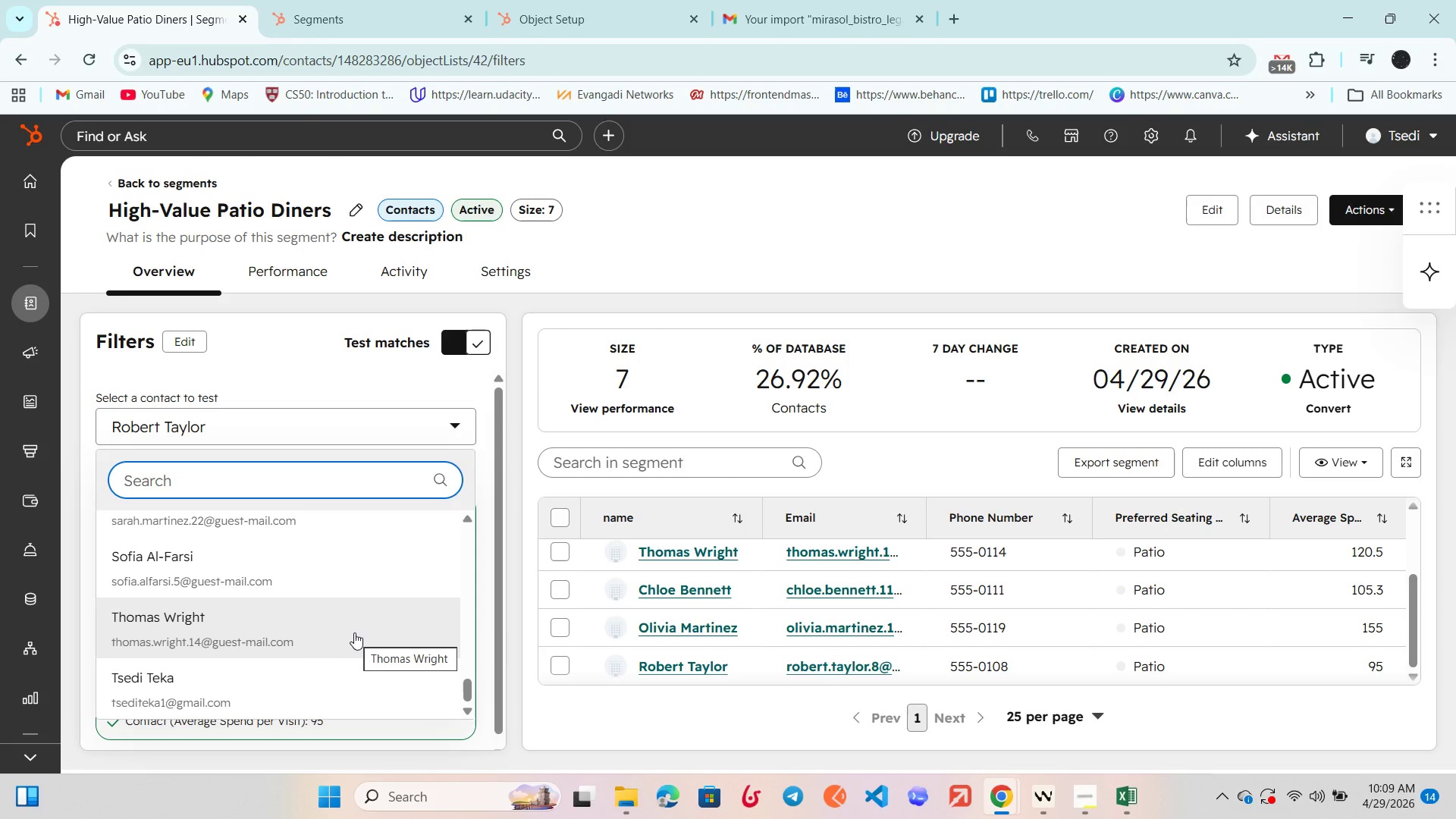 
scroll: coordinate [313, 652], scroll_direction: down, amount: 8.0
 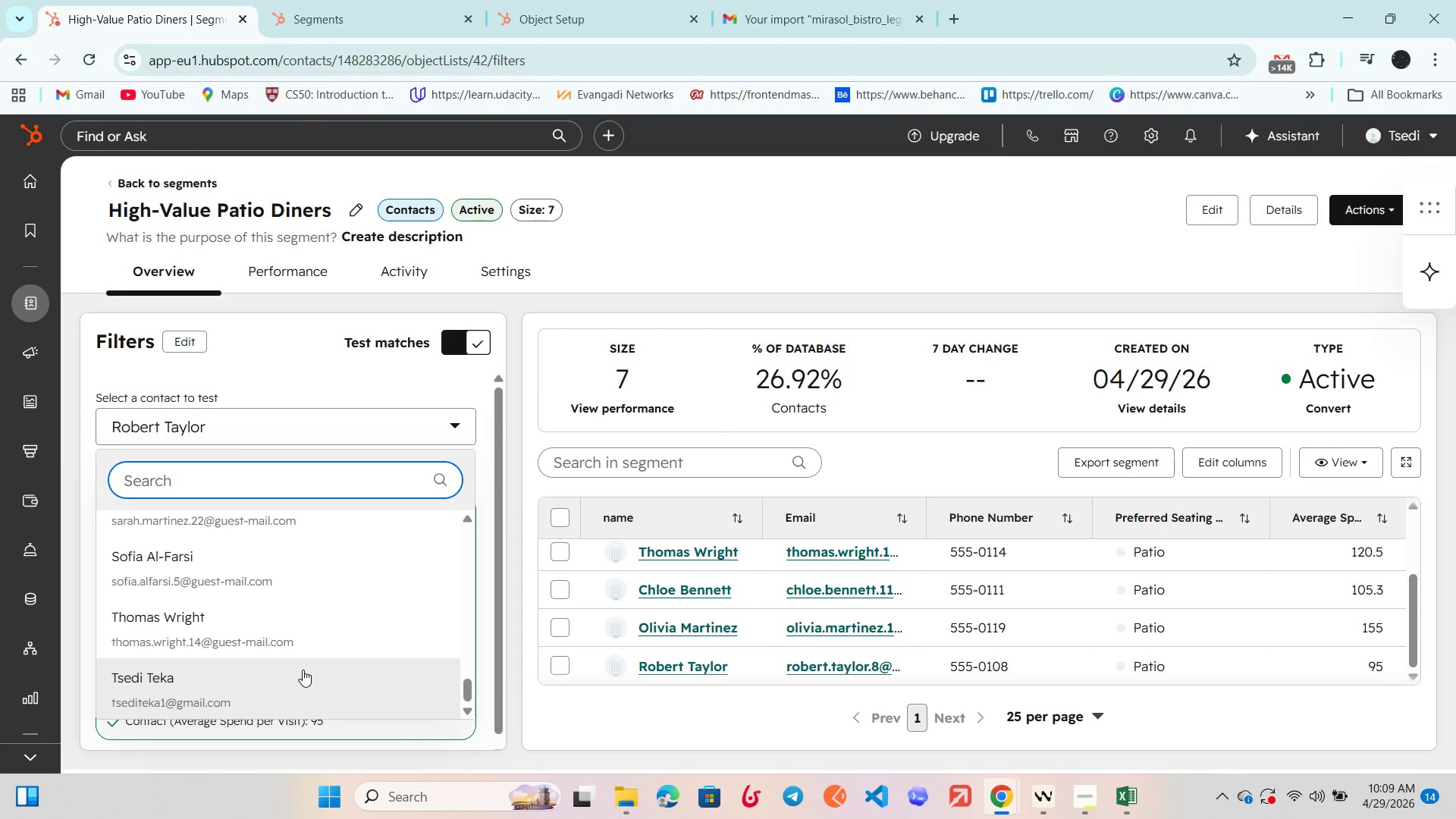 
left_click([303, 670])
 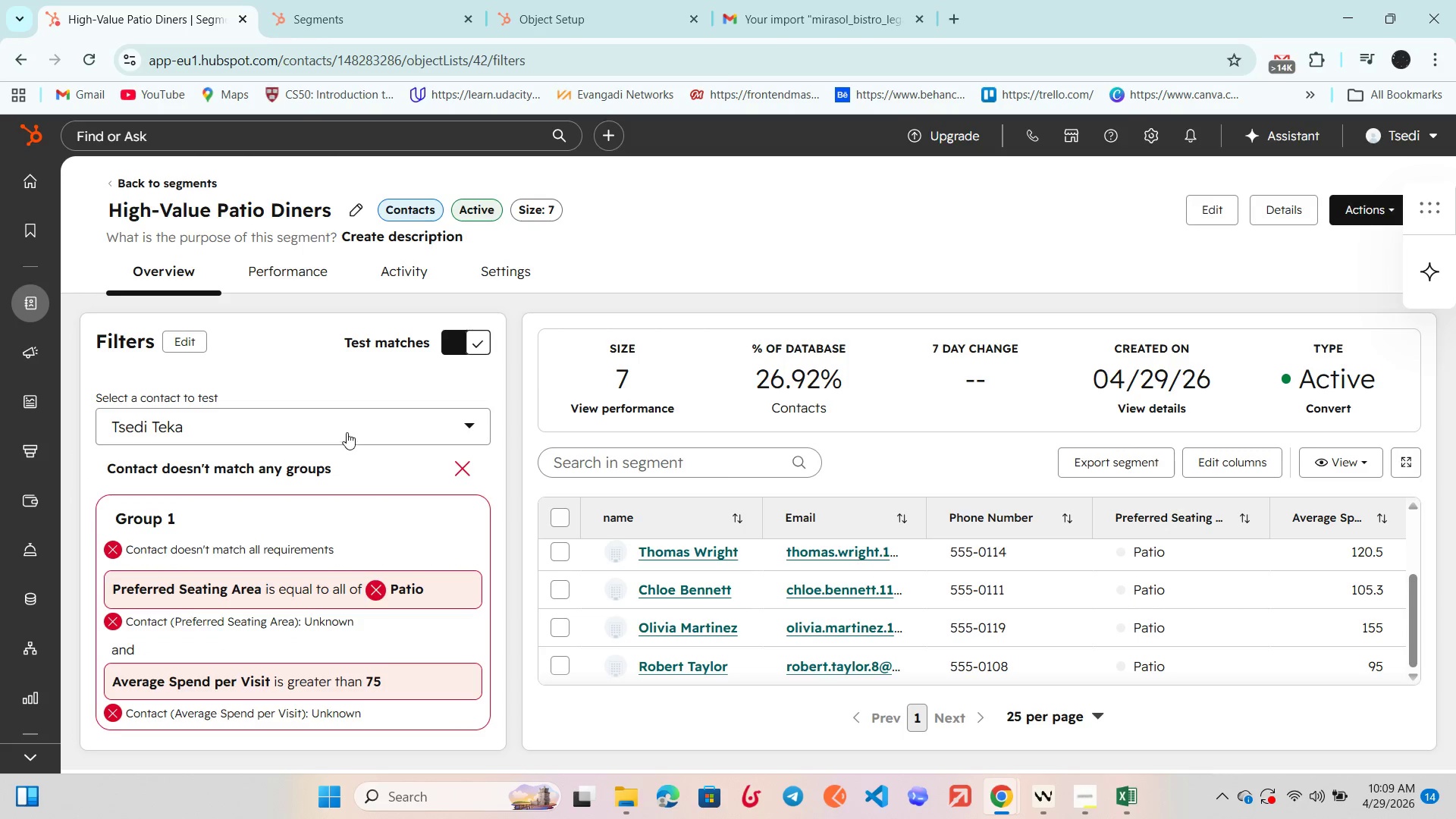 
left_click([347, 423])
 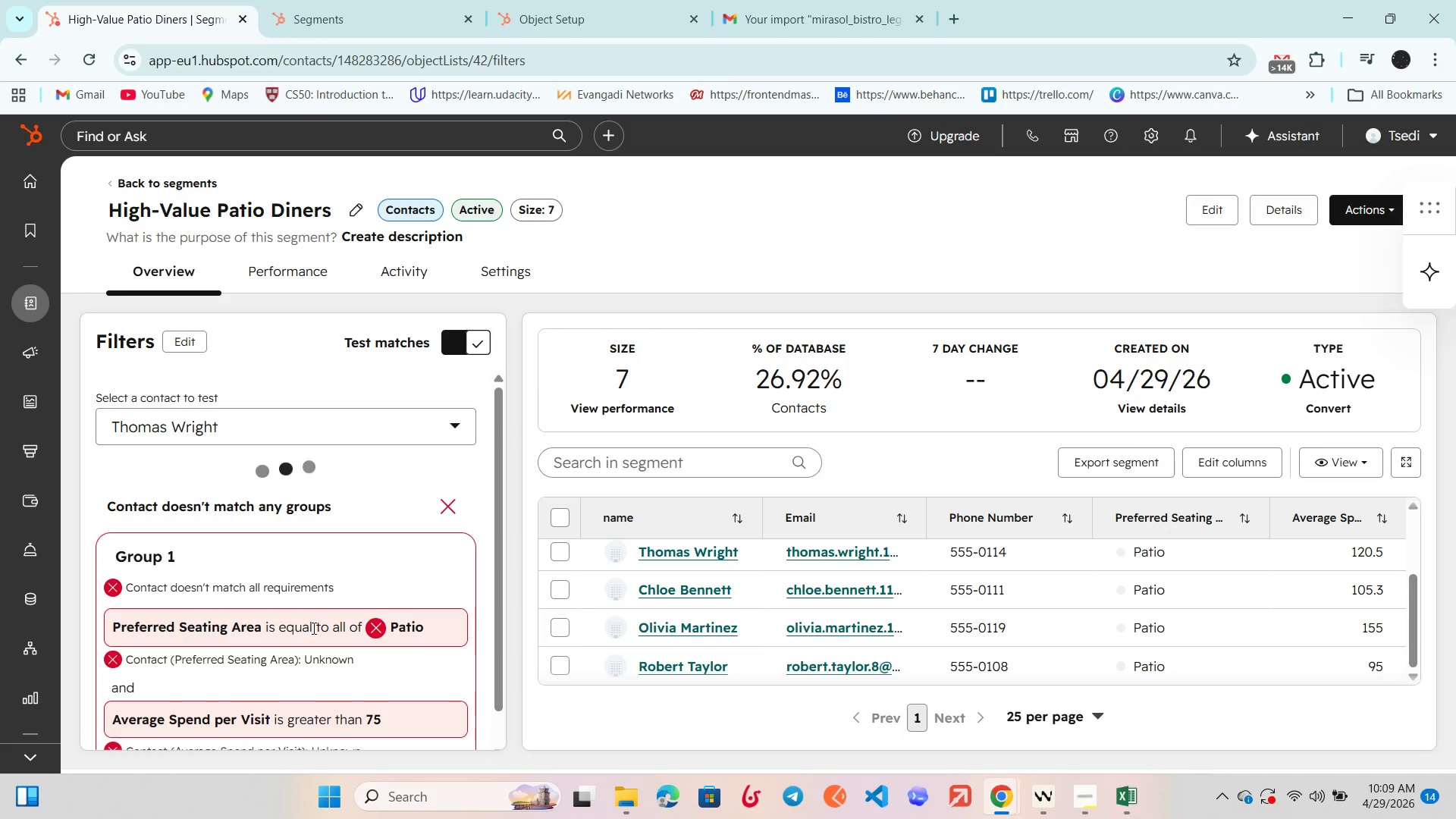 
scroll: coordinate [335, 576], scroll_direction: down, amount: 5.0
 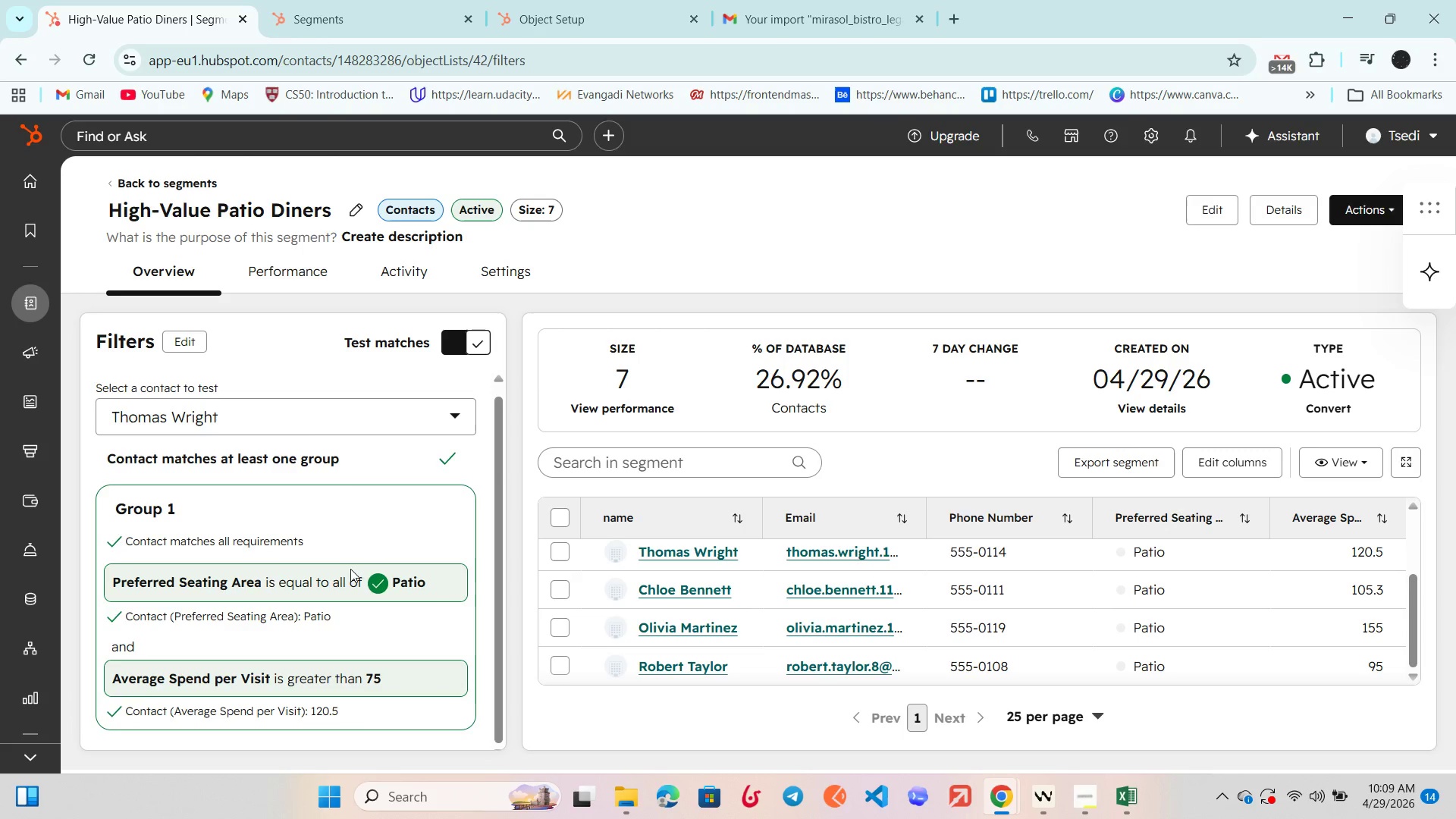 
left_click([303, 411])
 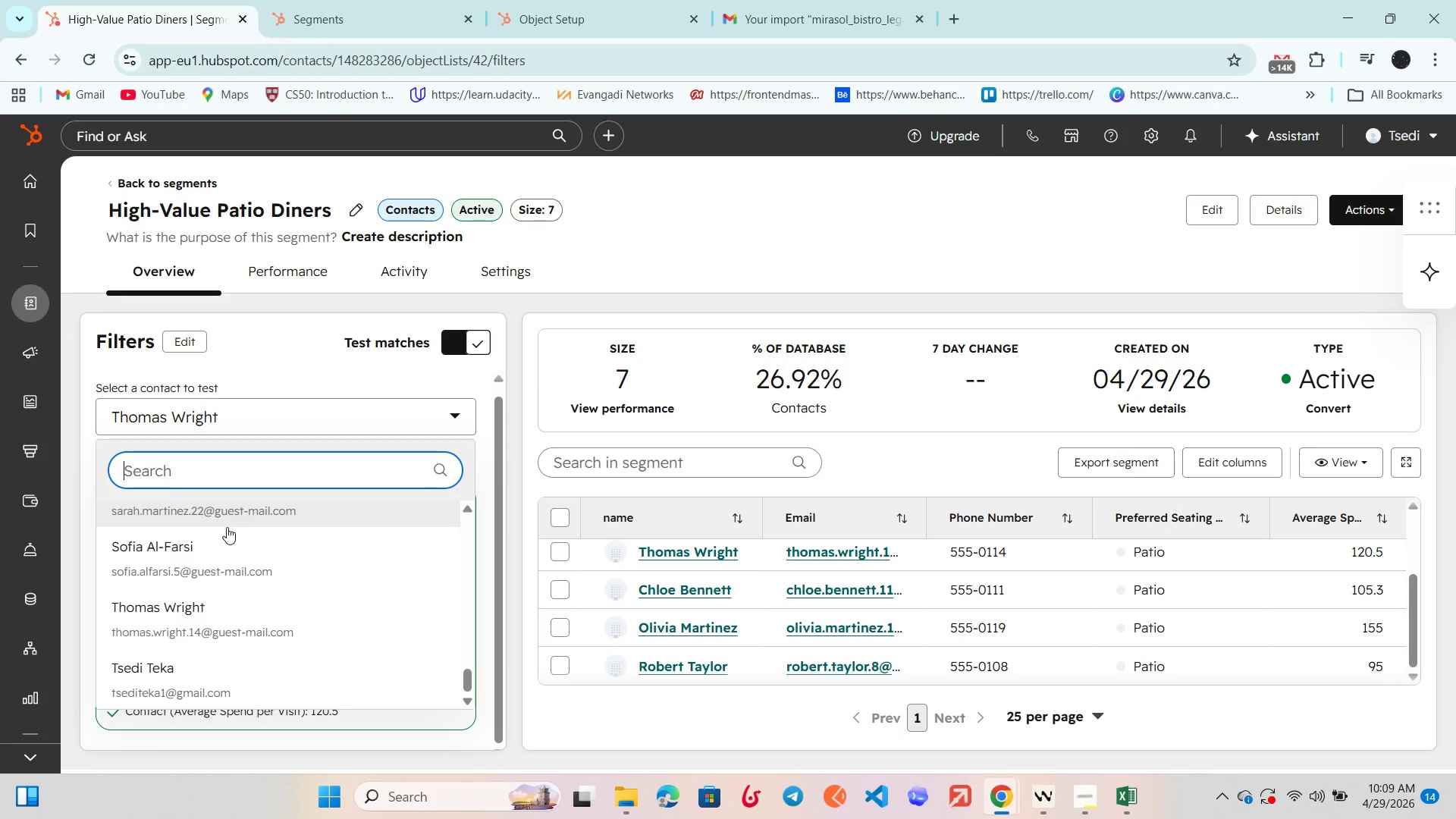 
left_click([226, 529])
 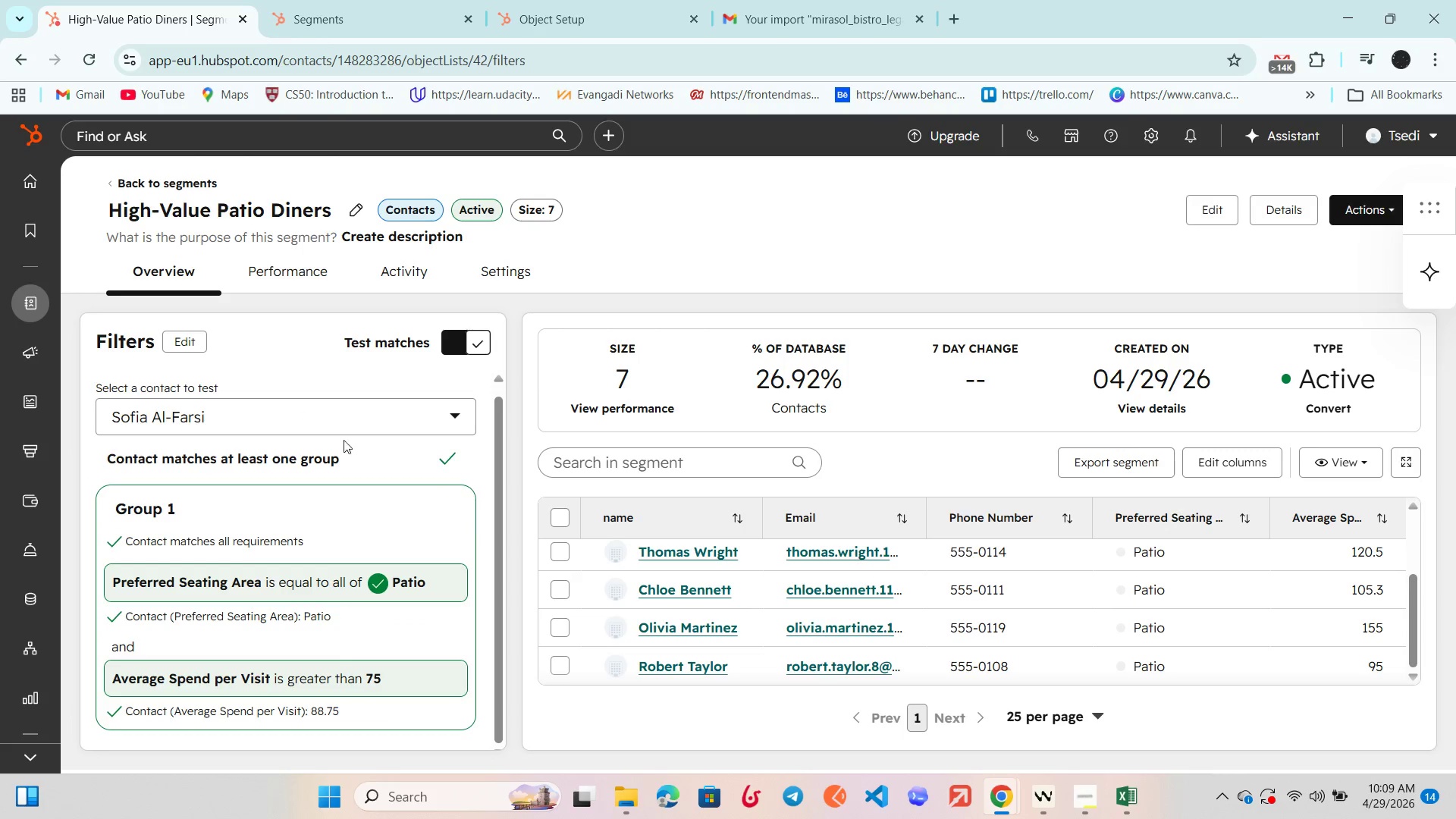 
left_click([347, 425])
 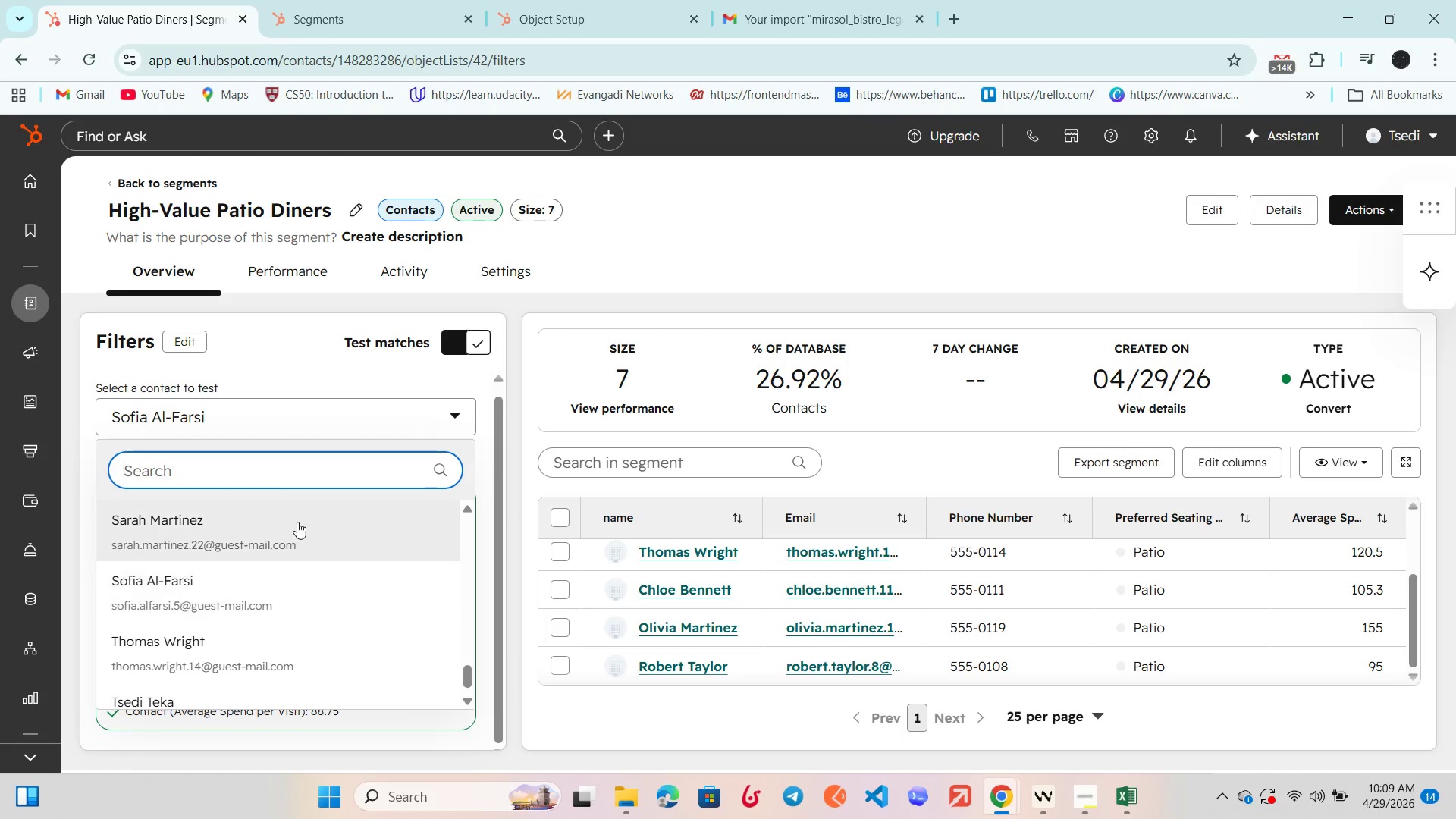 
left_click([277, 595])
 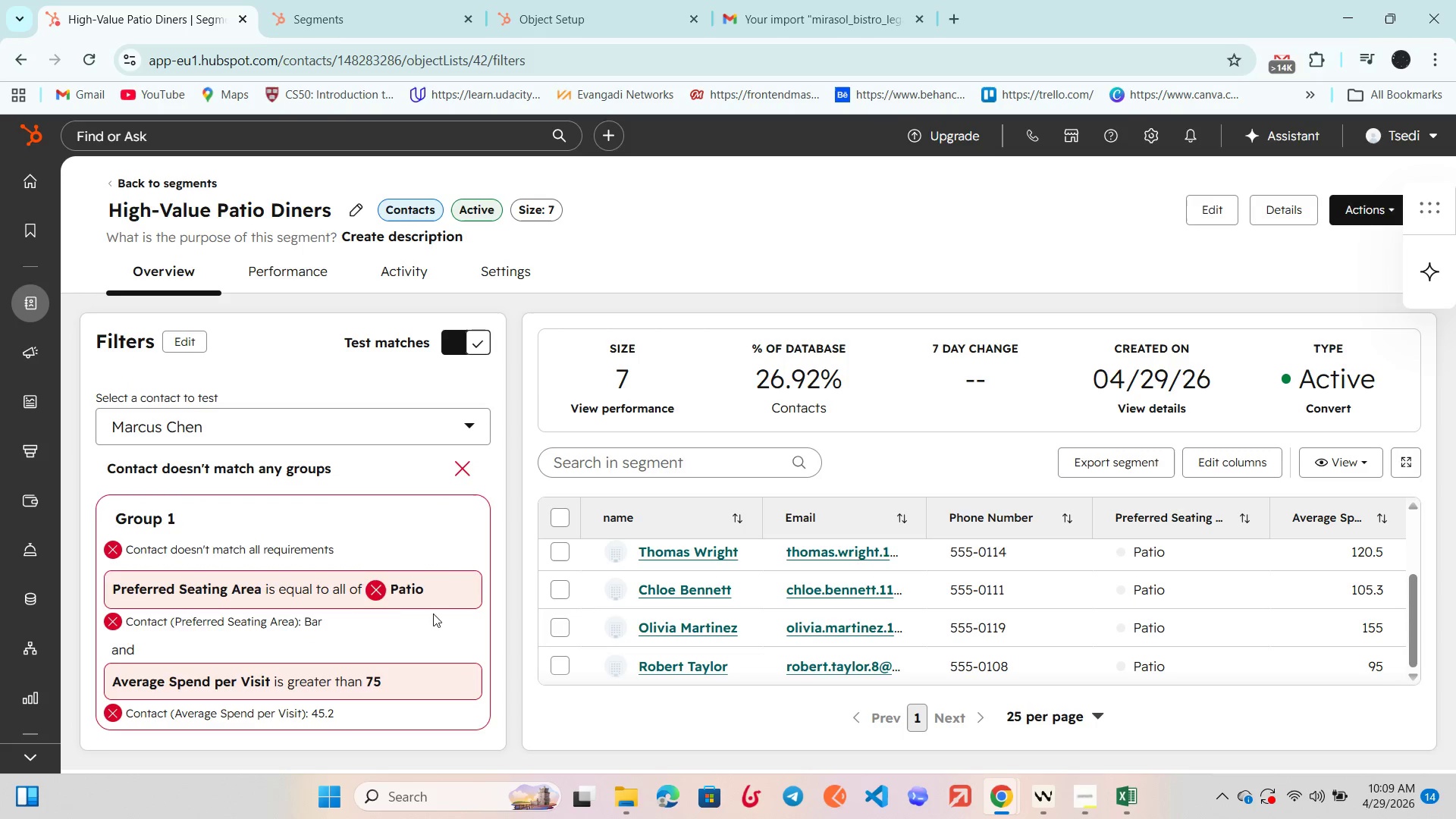 
scroll: coordinate [297, 522], scroll_direction: up, amount: 5.0
 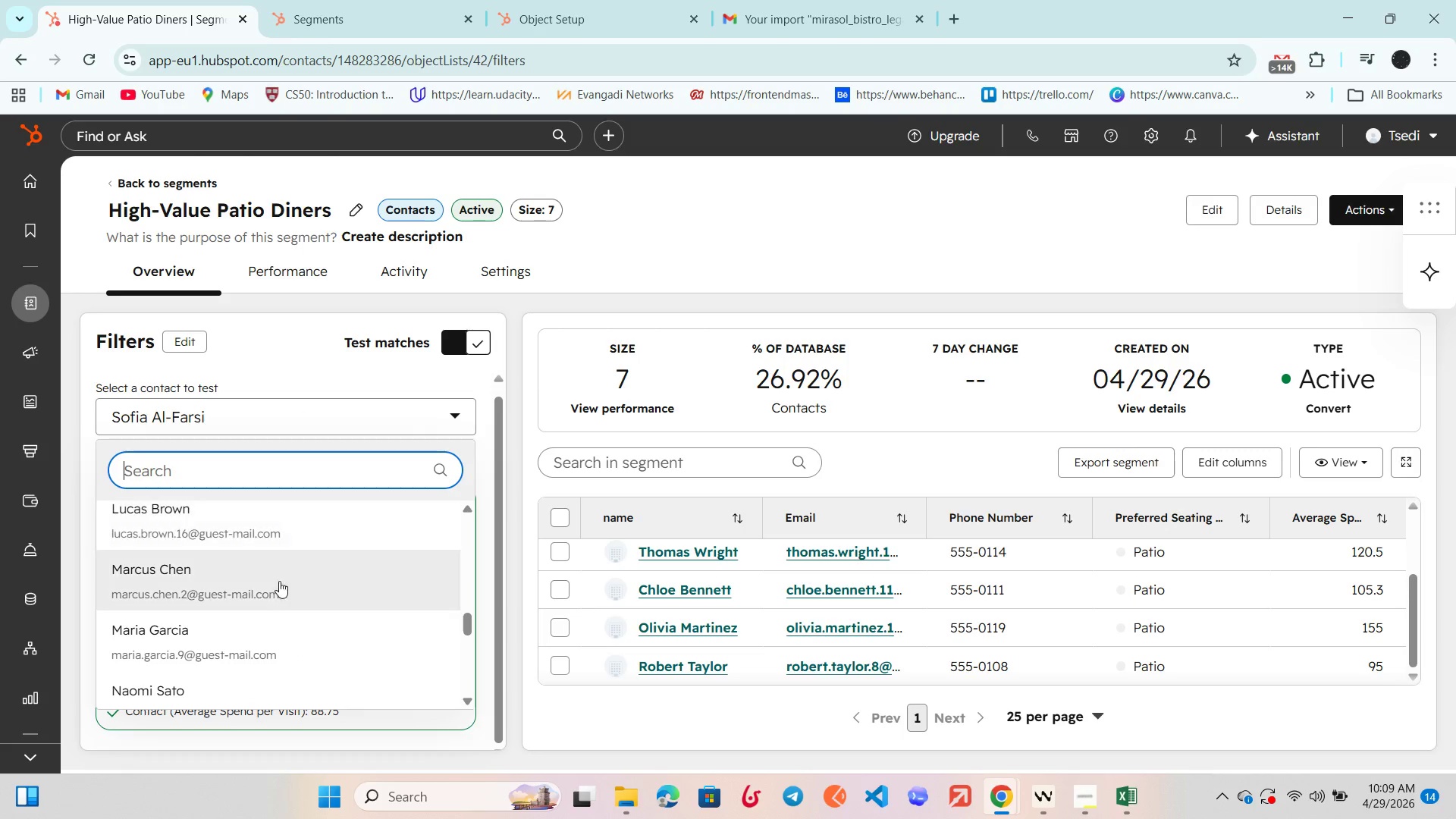 
left_click_drag(start_coordinate=[344, 622], to_coordinate=[177, 613])
 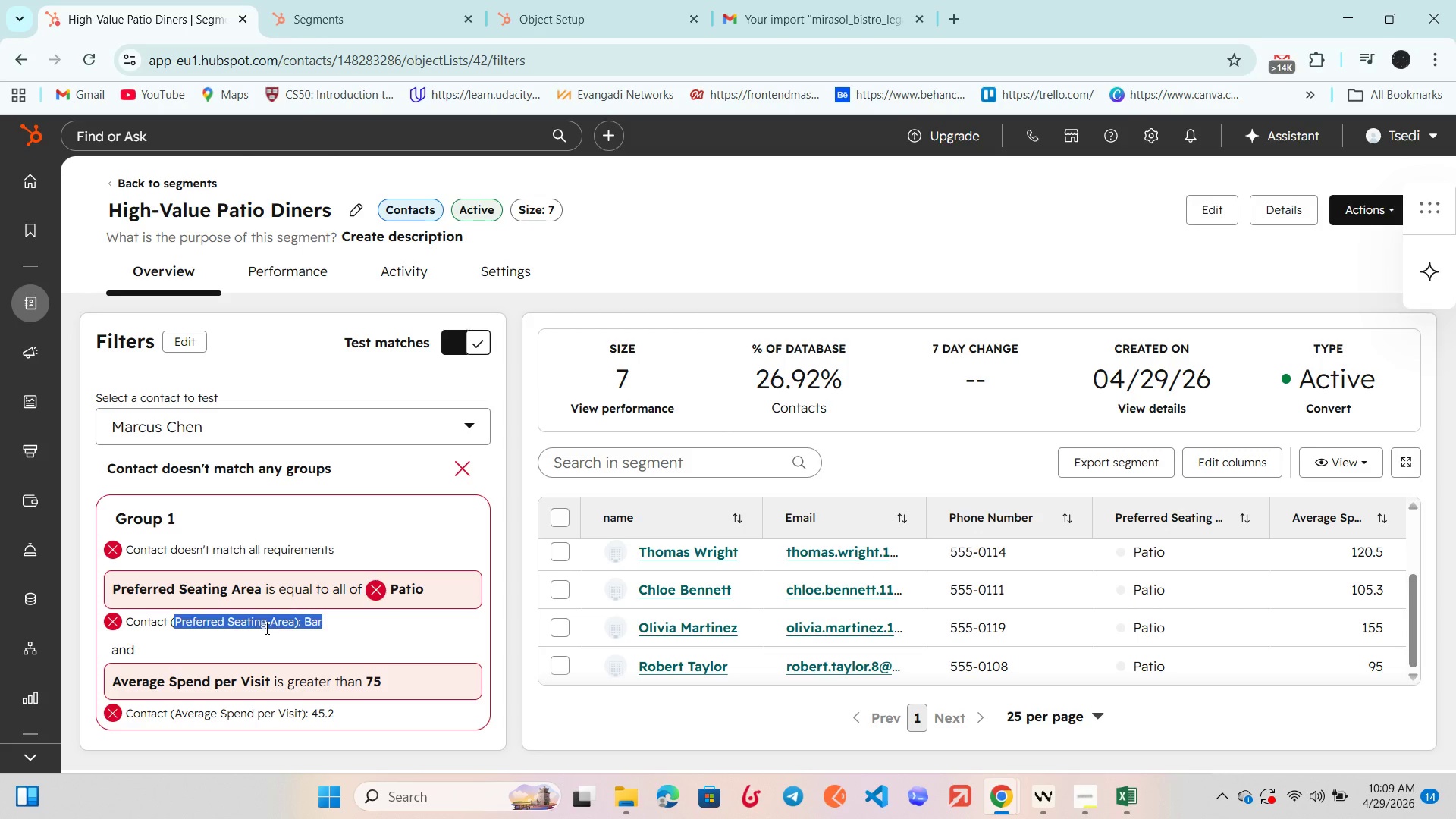 
left_click([265, 628])
 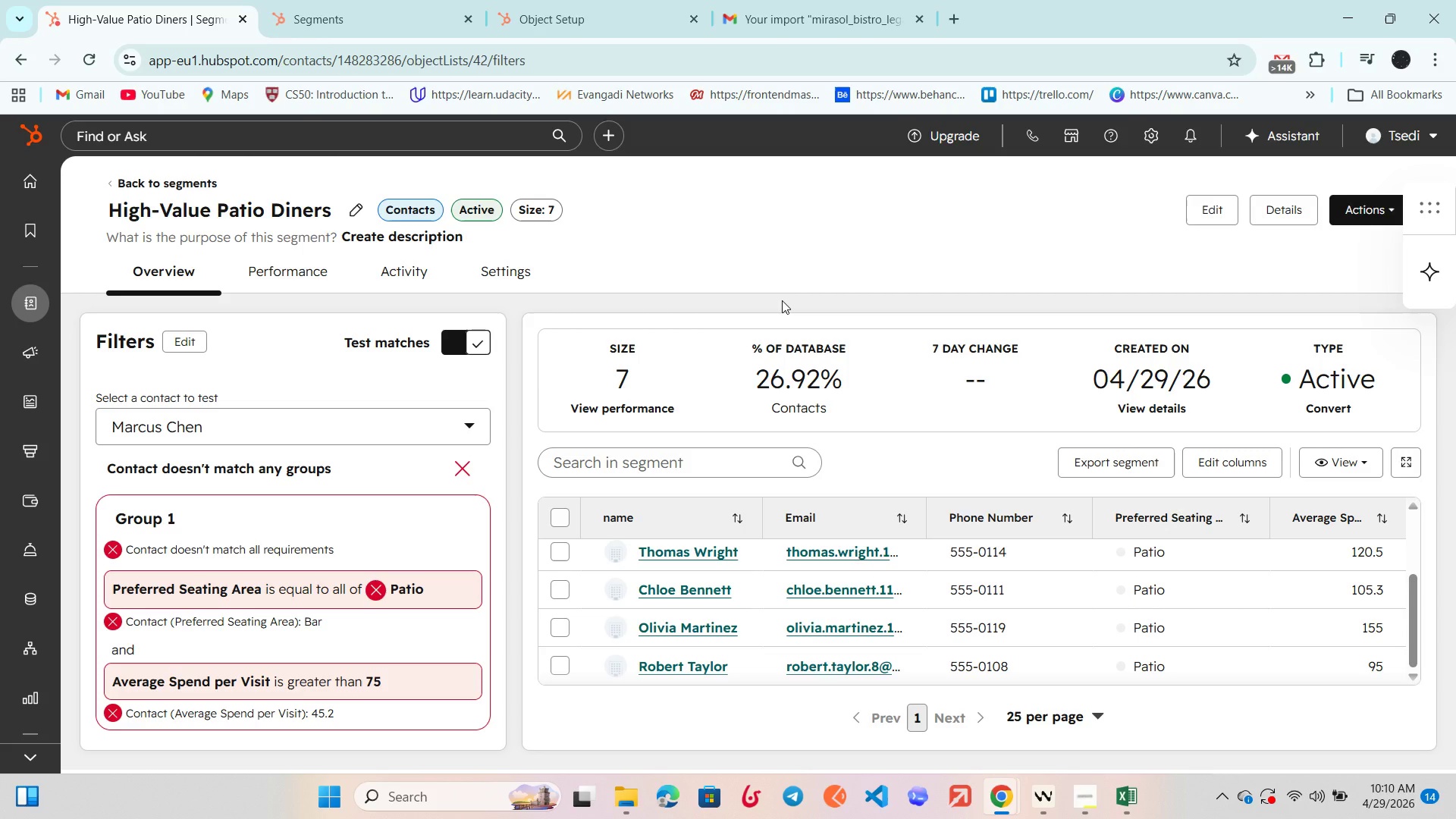 
wait(50.05)
 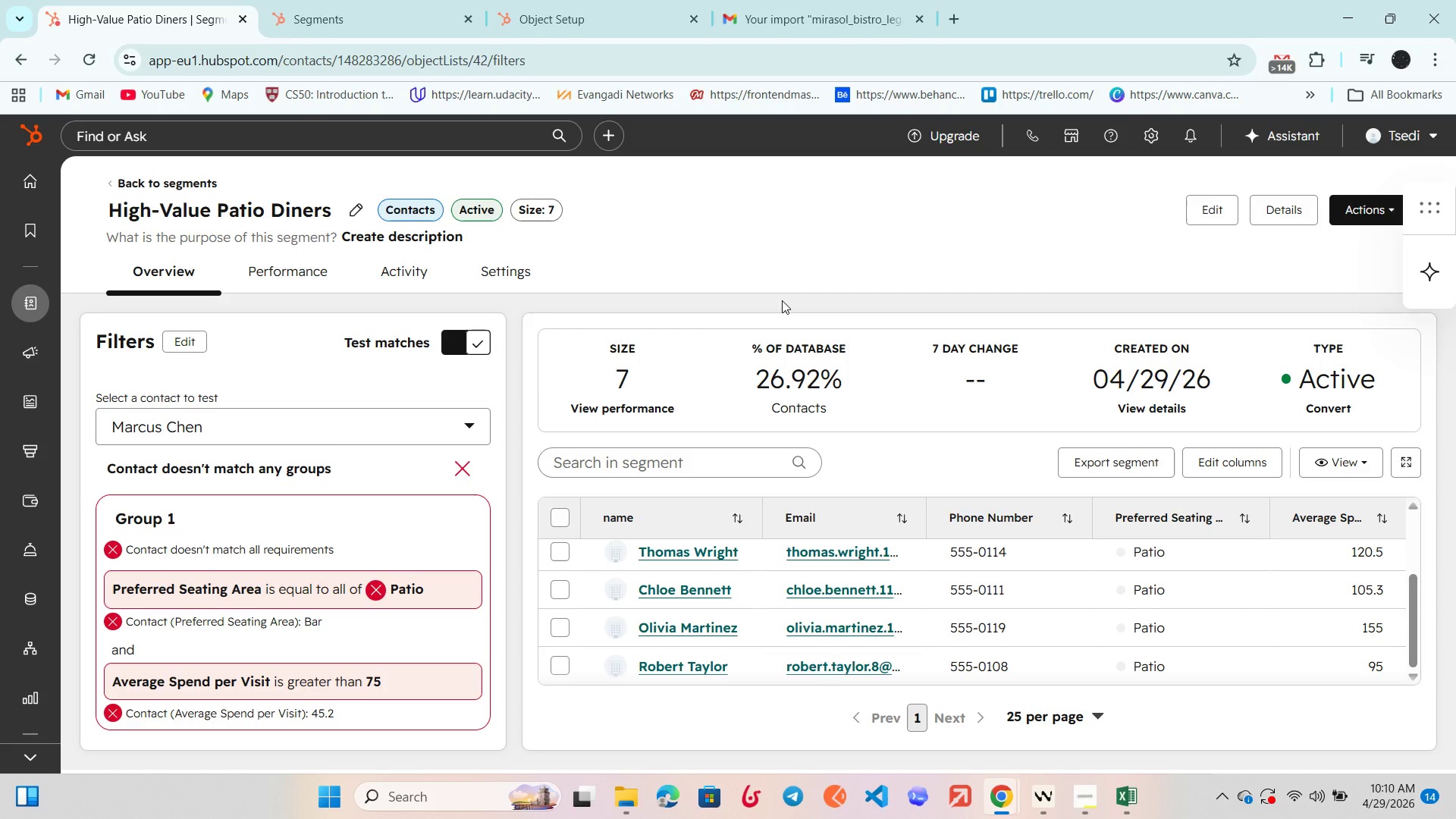 
left_click([451, 440])
 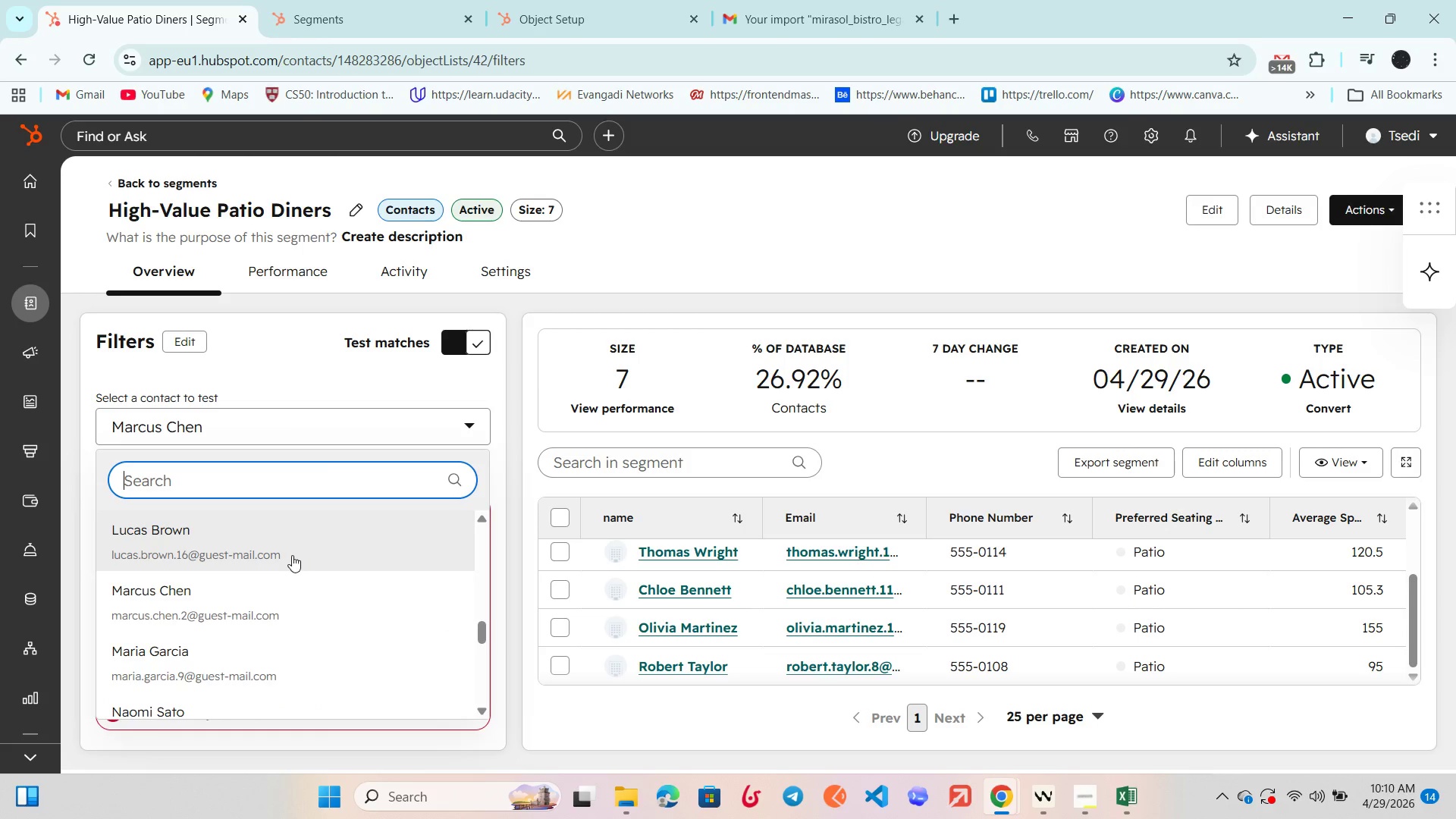 
left_click_drag(start_coordinate=[292, 555], to_coordinate=[387, 429])
 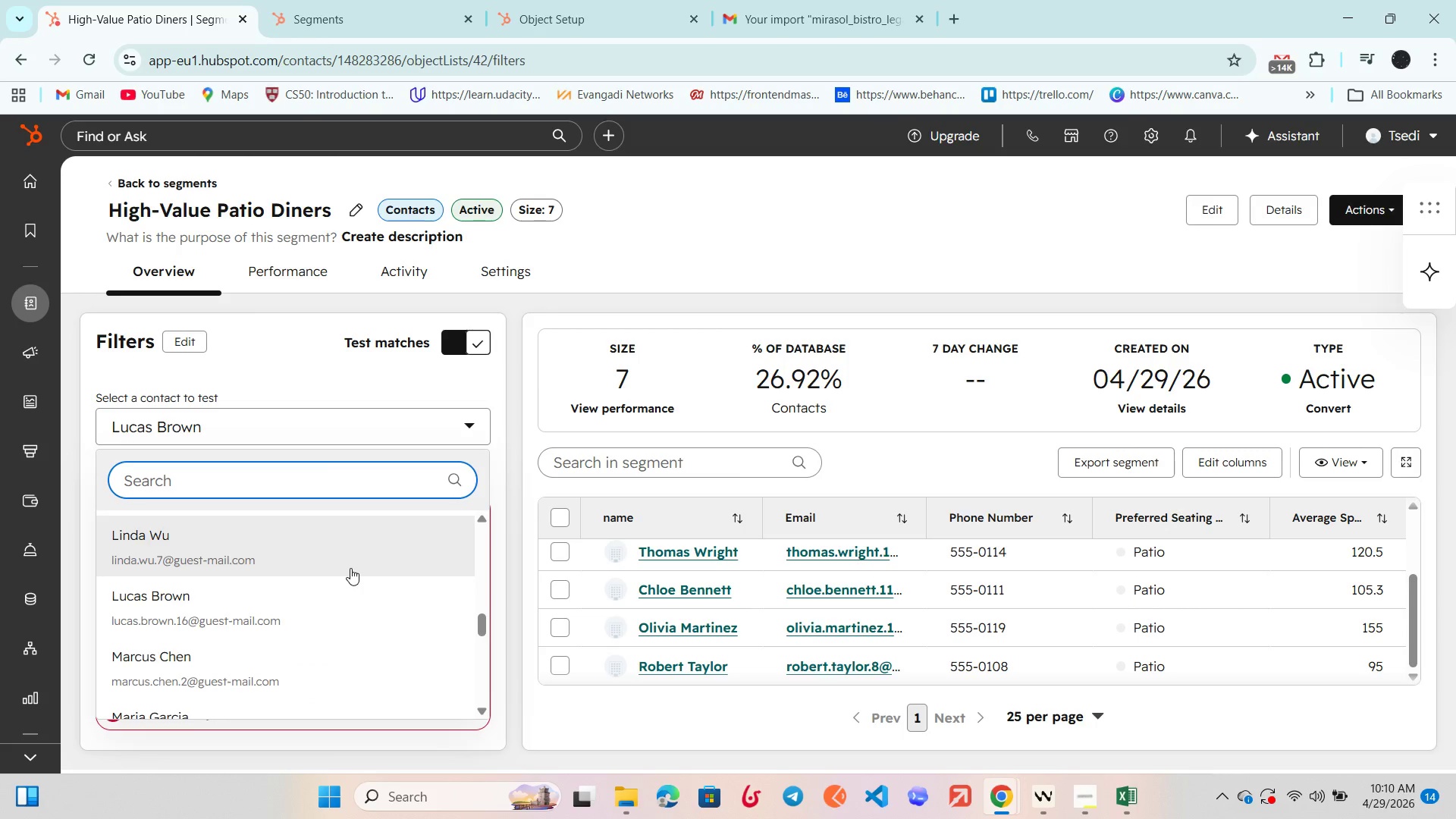 
left_click([387, 429])
 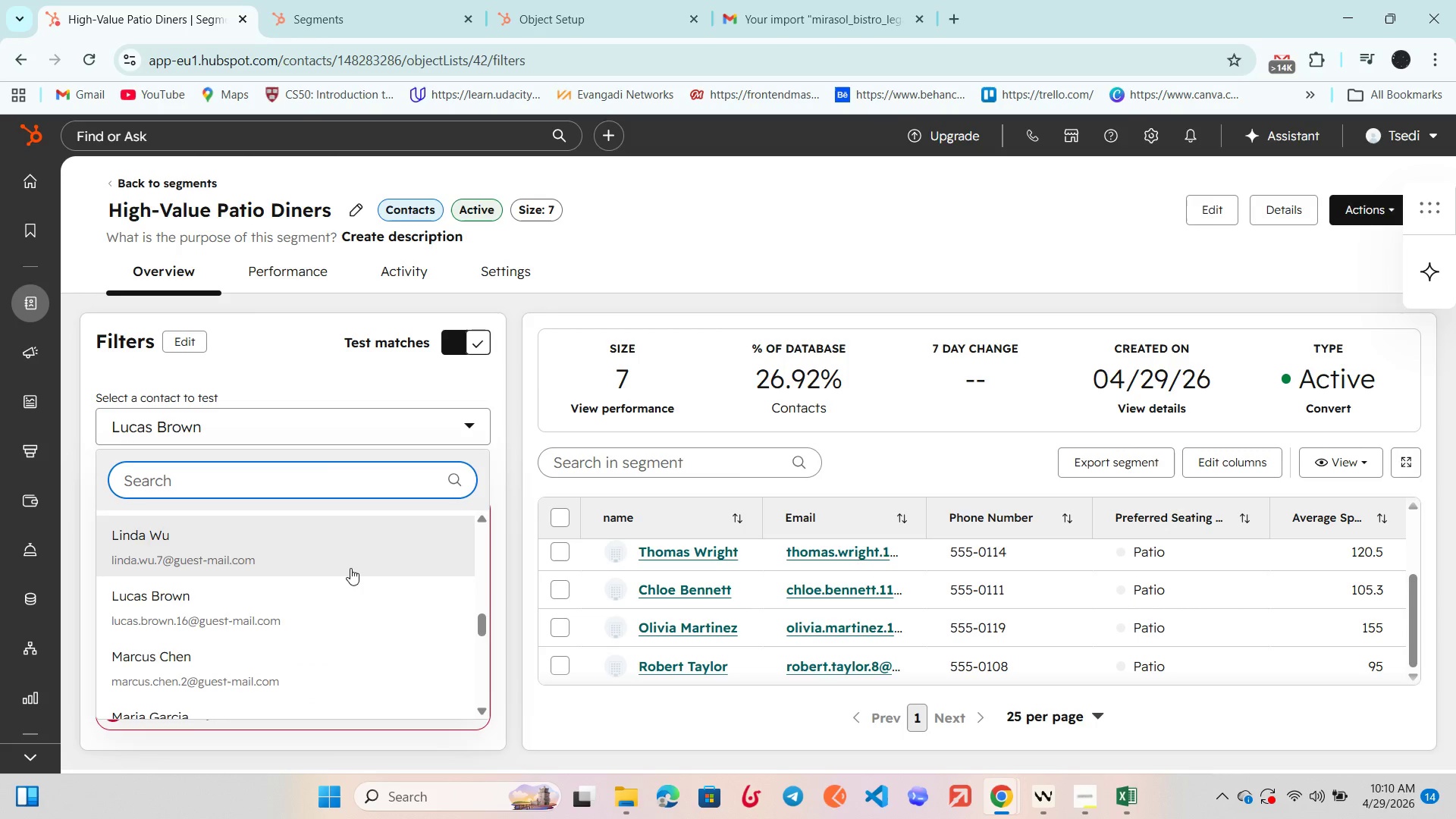 
scroll: coordinate [350, 568], scroll_direction: up, amount: 2.0
 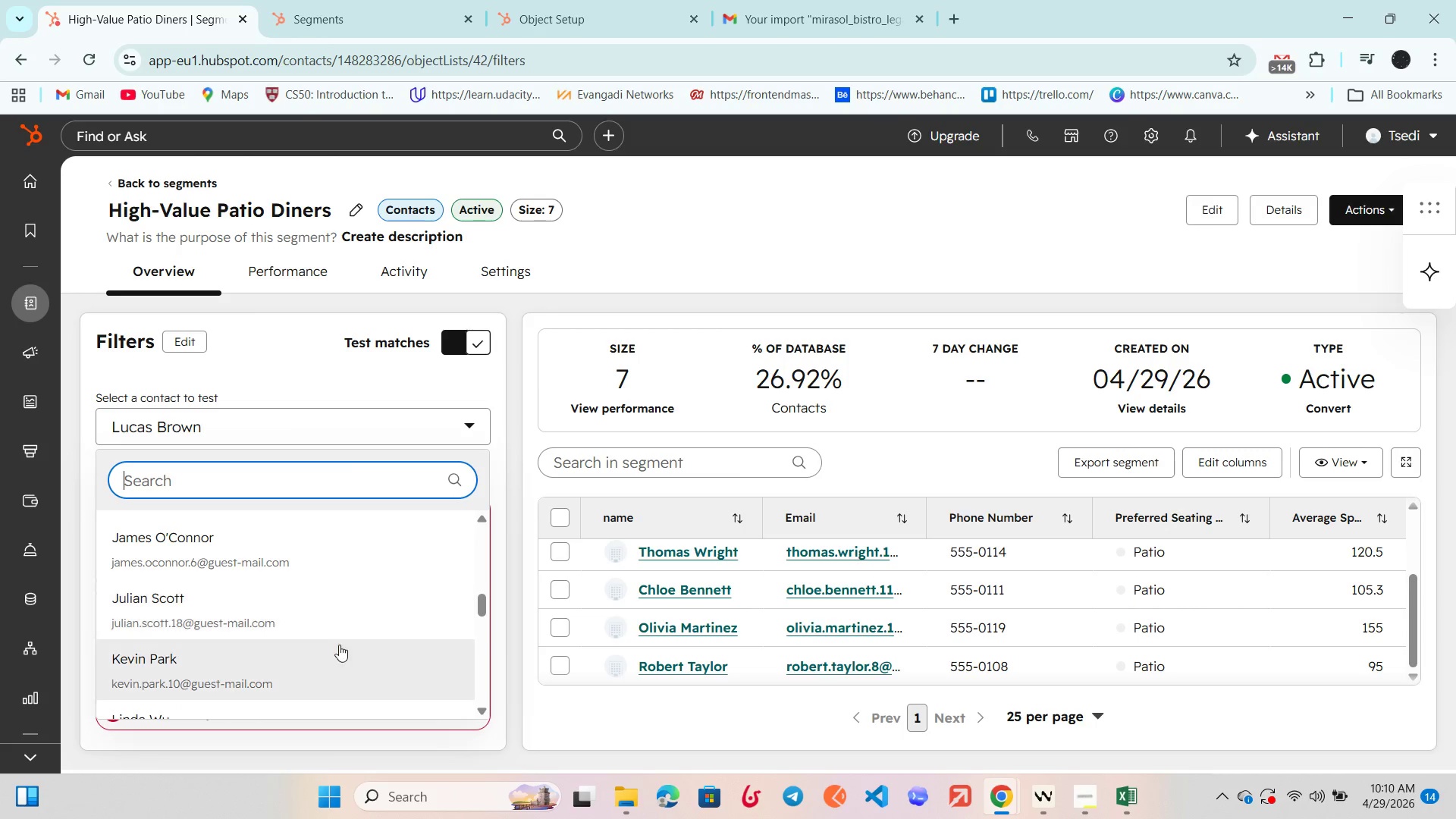 
left_click([333, 660])
 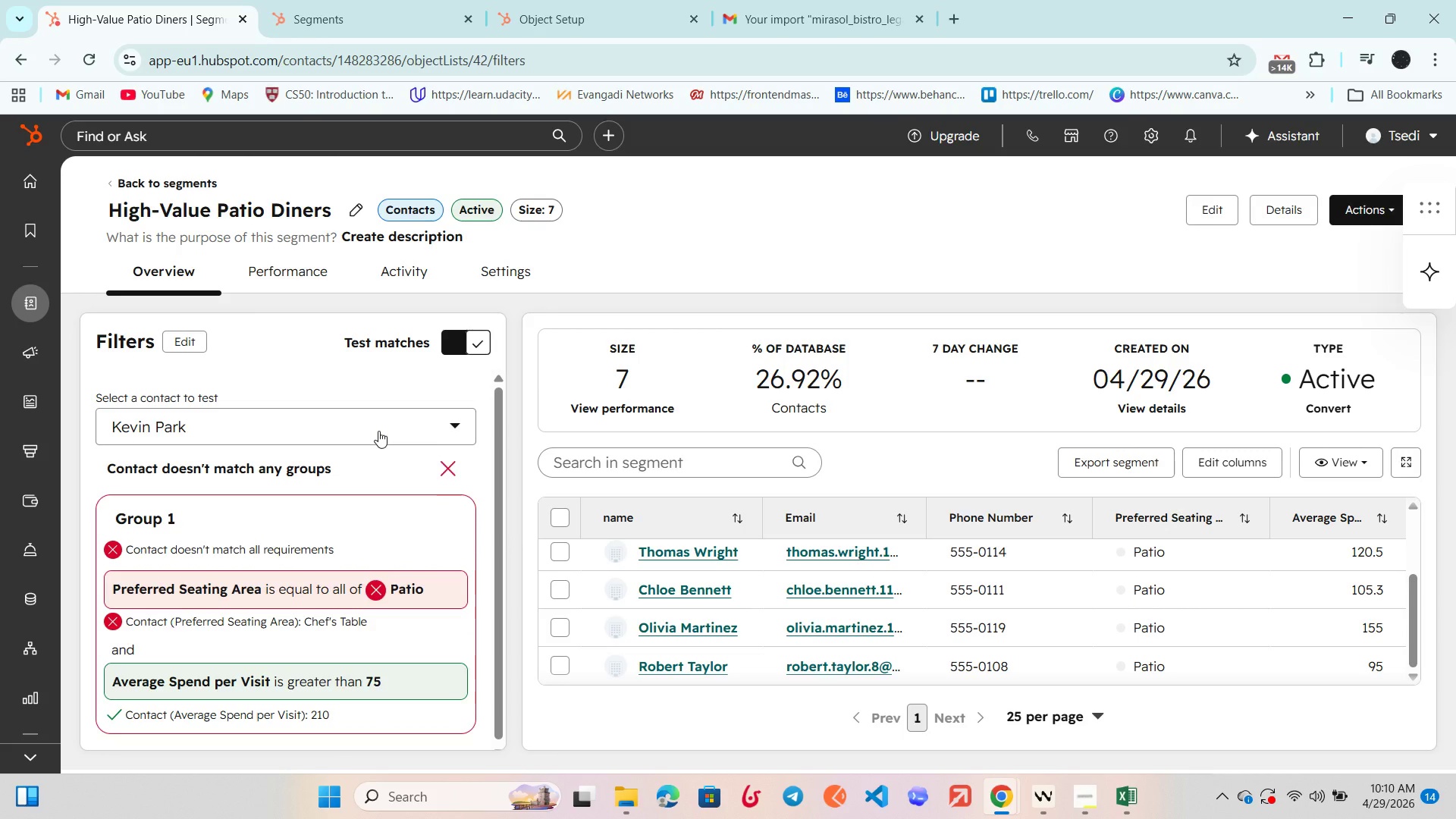 
left_click([378, 431])
 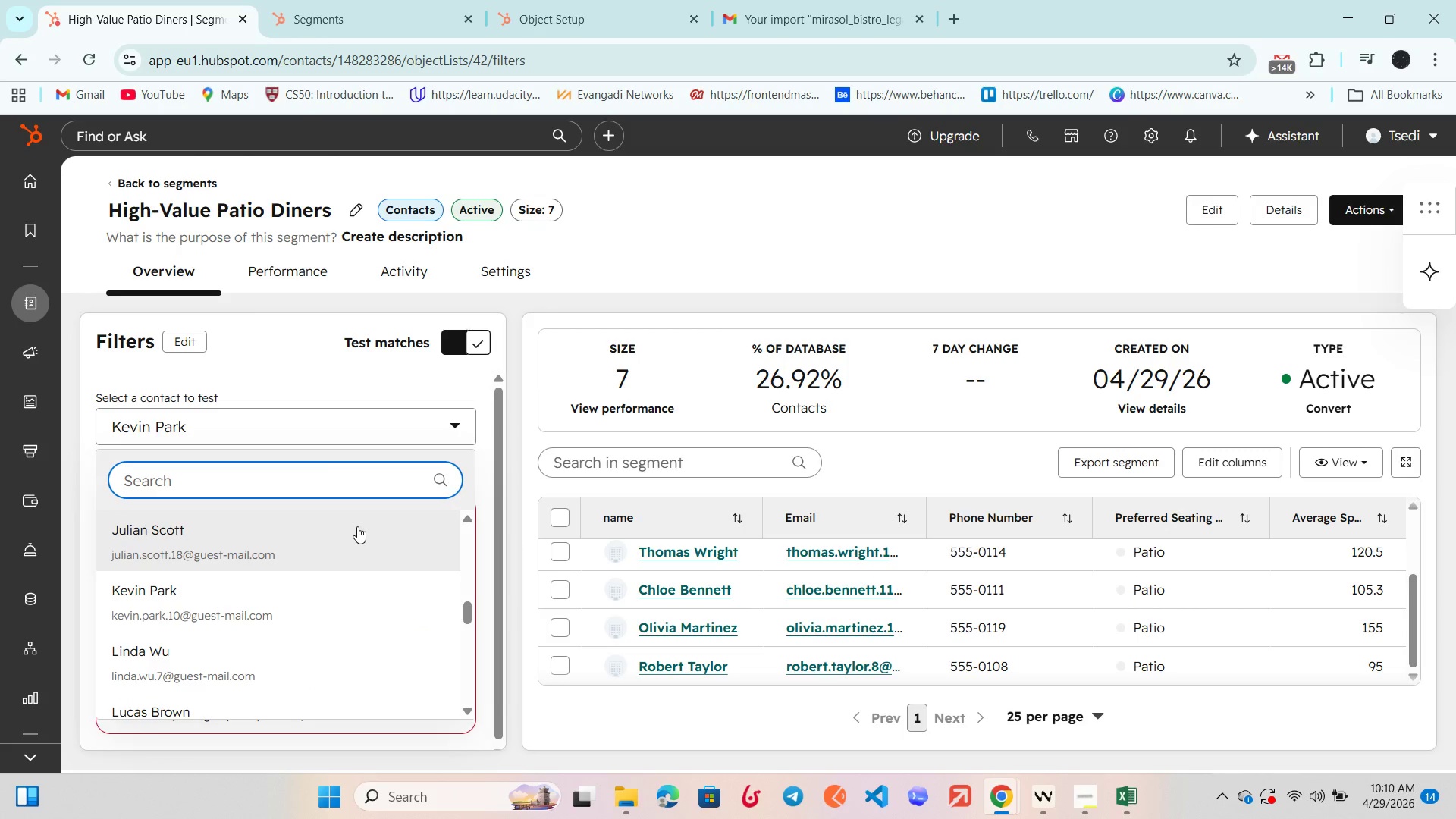 
left_click([357, 526])
 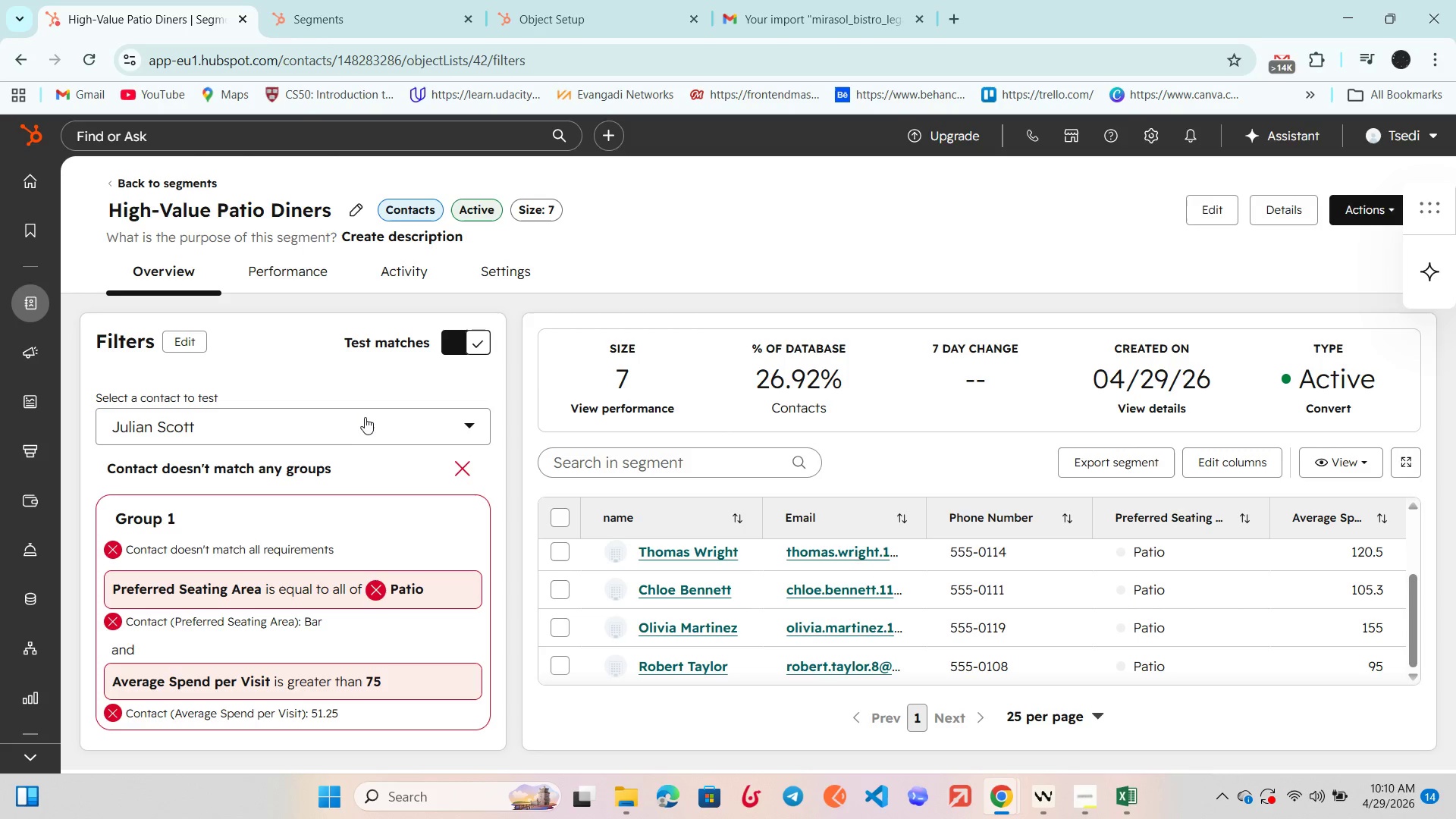 
scroll: coordinate [314, 571], scroll_direction: up, amount: 1.0
 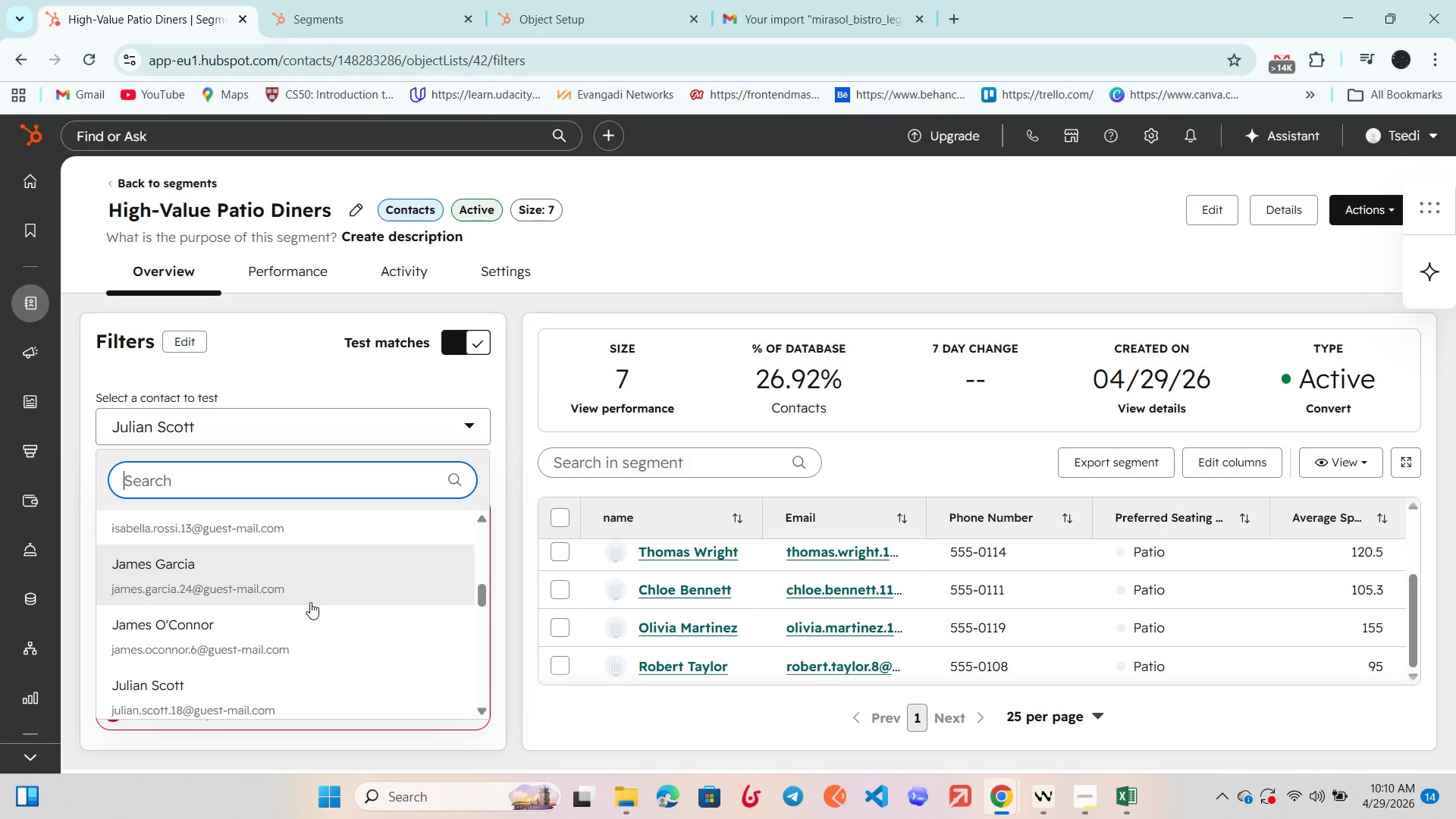 
left_click([309, 587])
 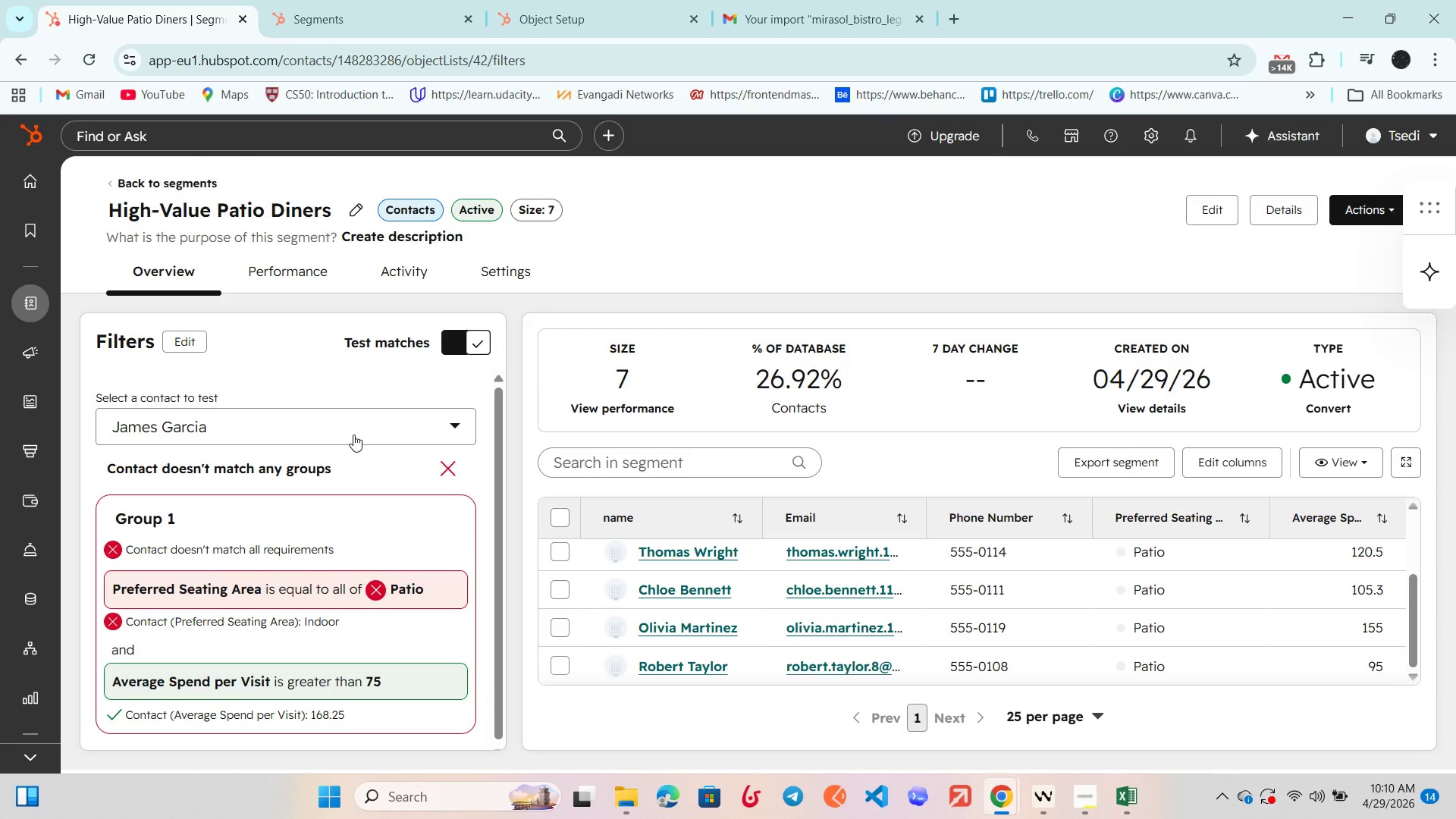 
left_click([353, 431])
 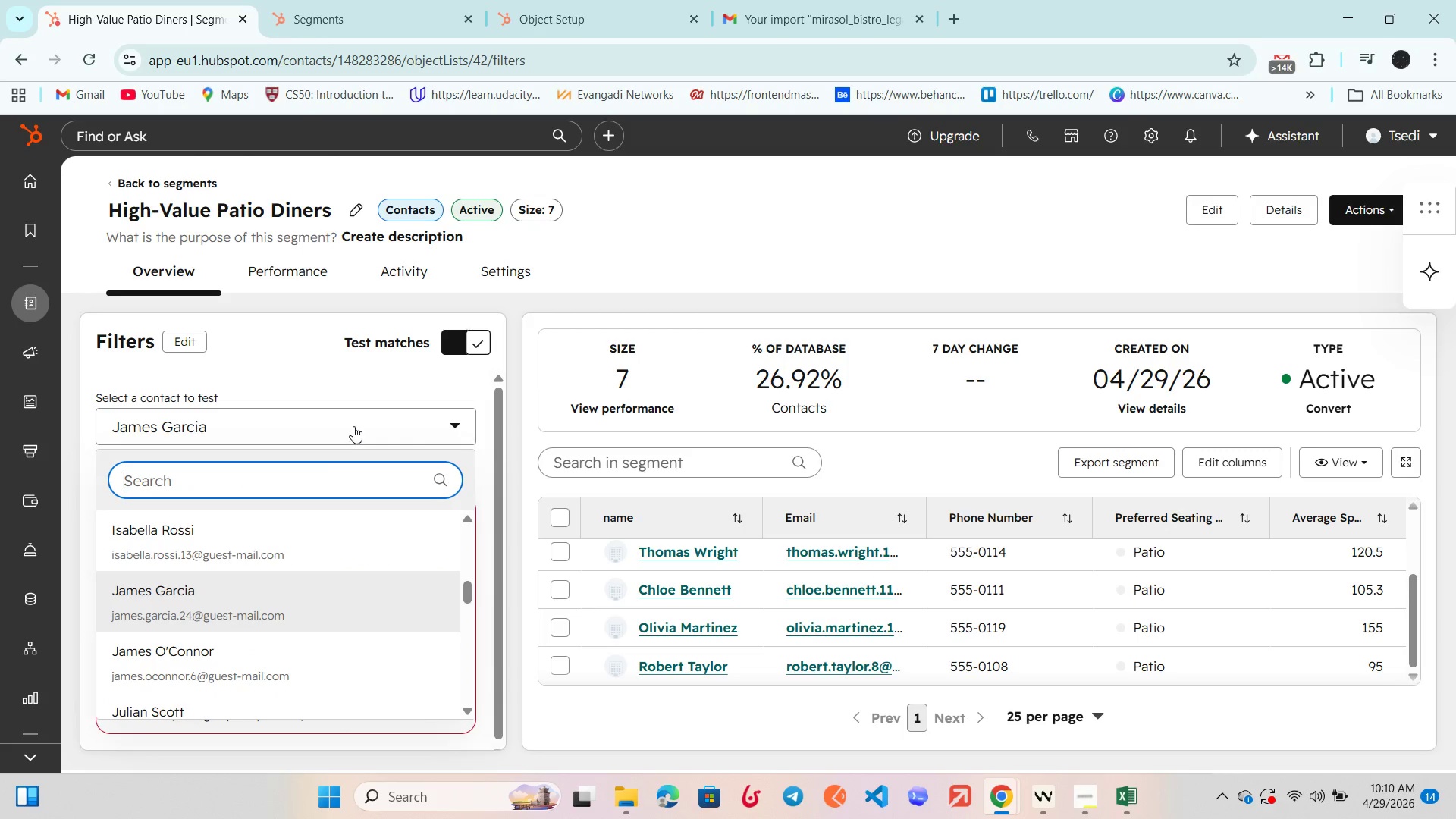 
left_click([353, 426])
 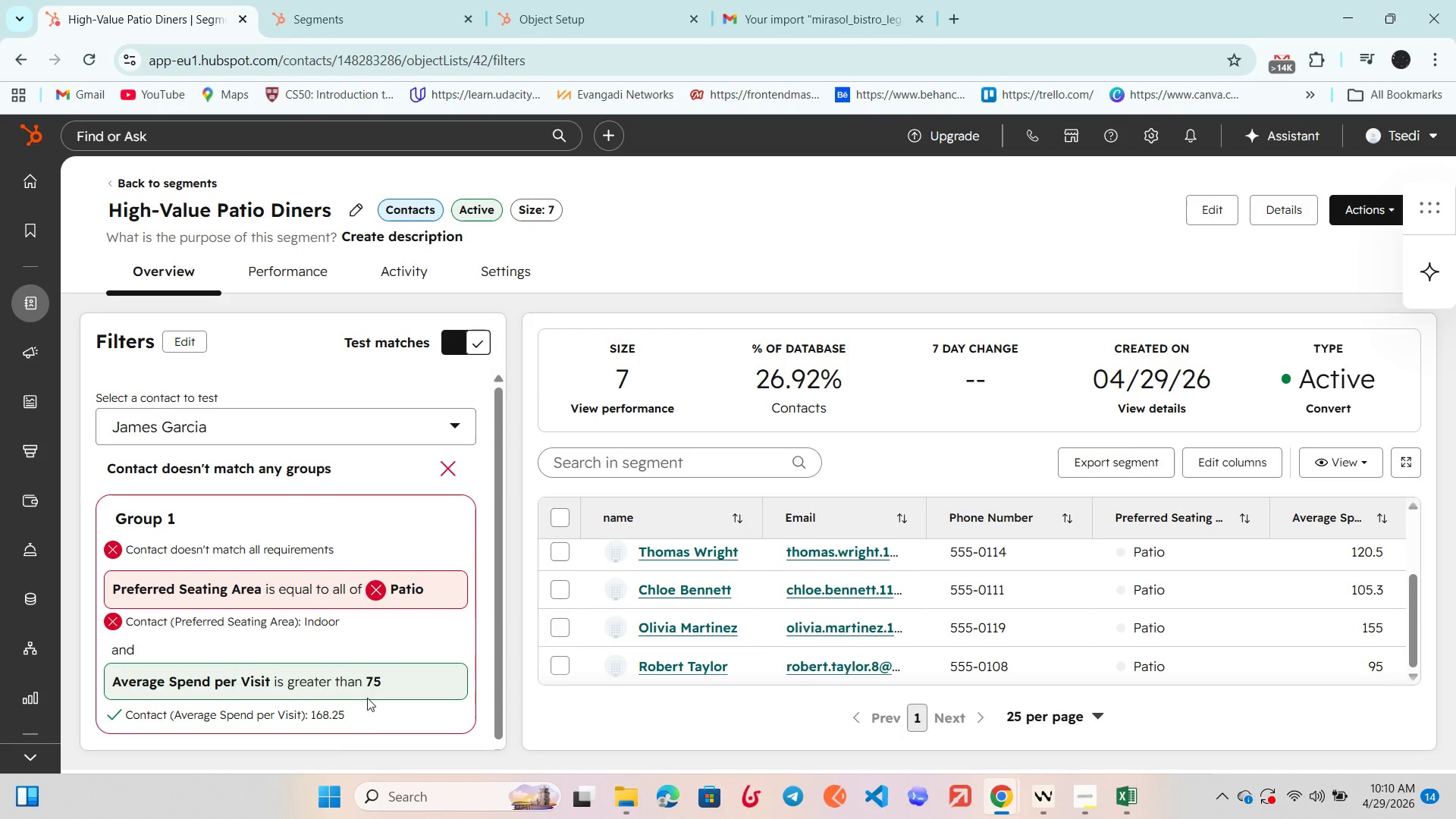 
left_click_drag(start_coordinate=[369, 721], to_coordinate=[248, 708])
 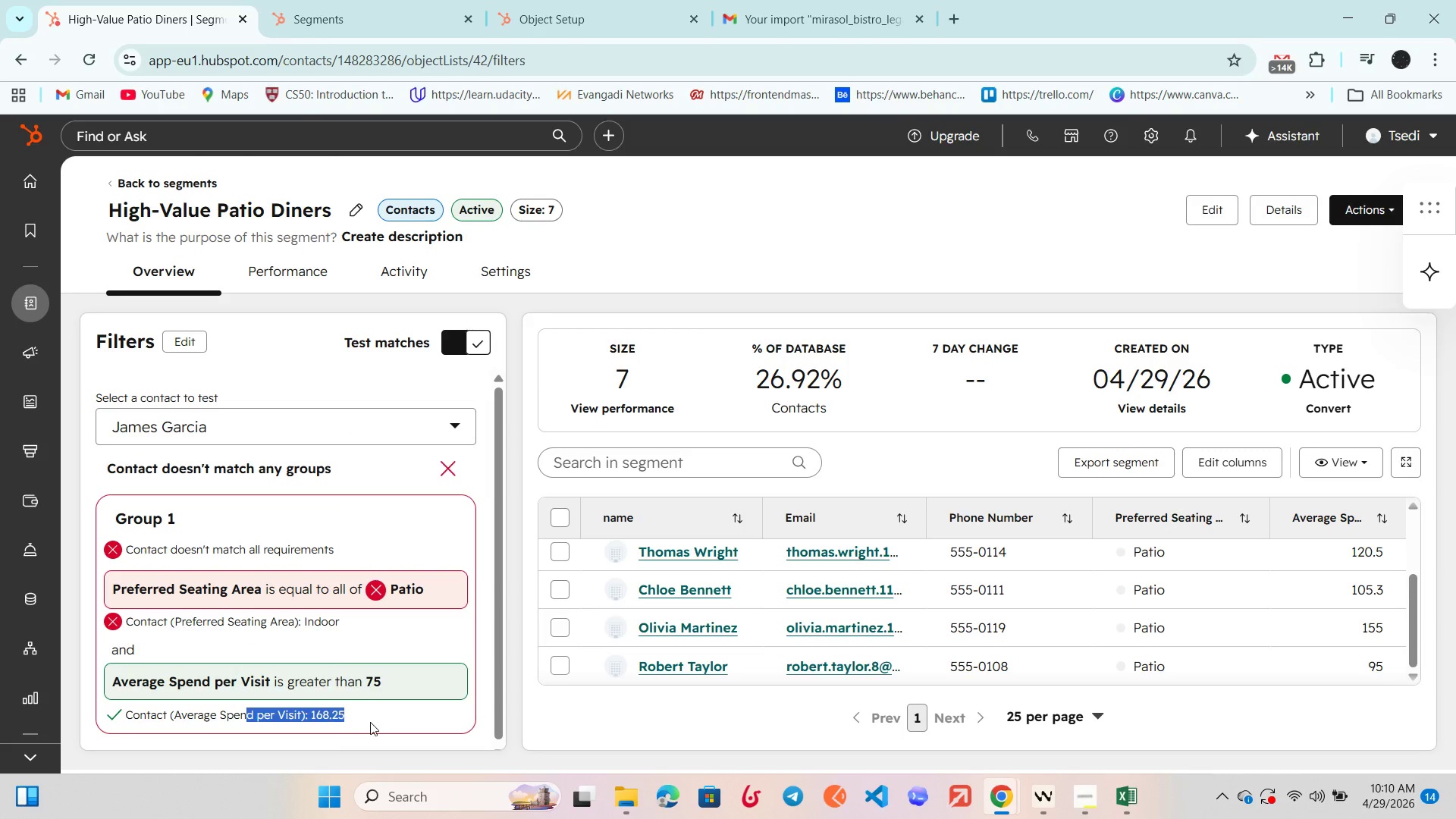 
left_click([370, 722])
 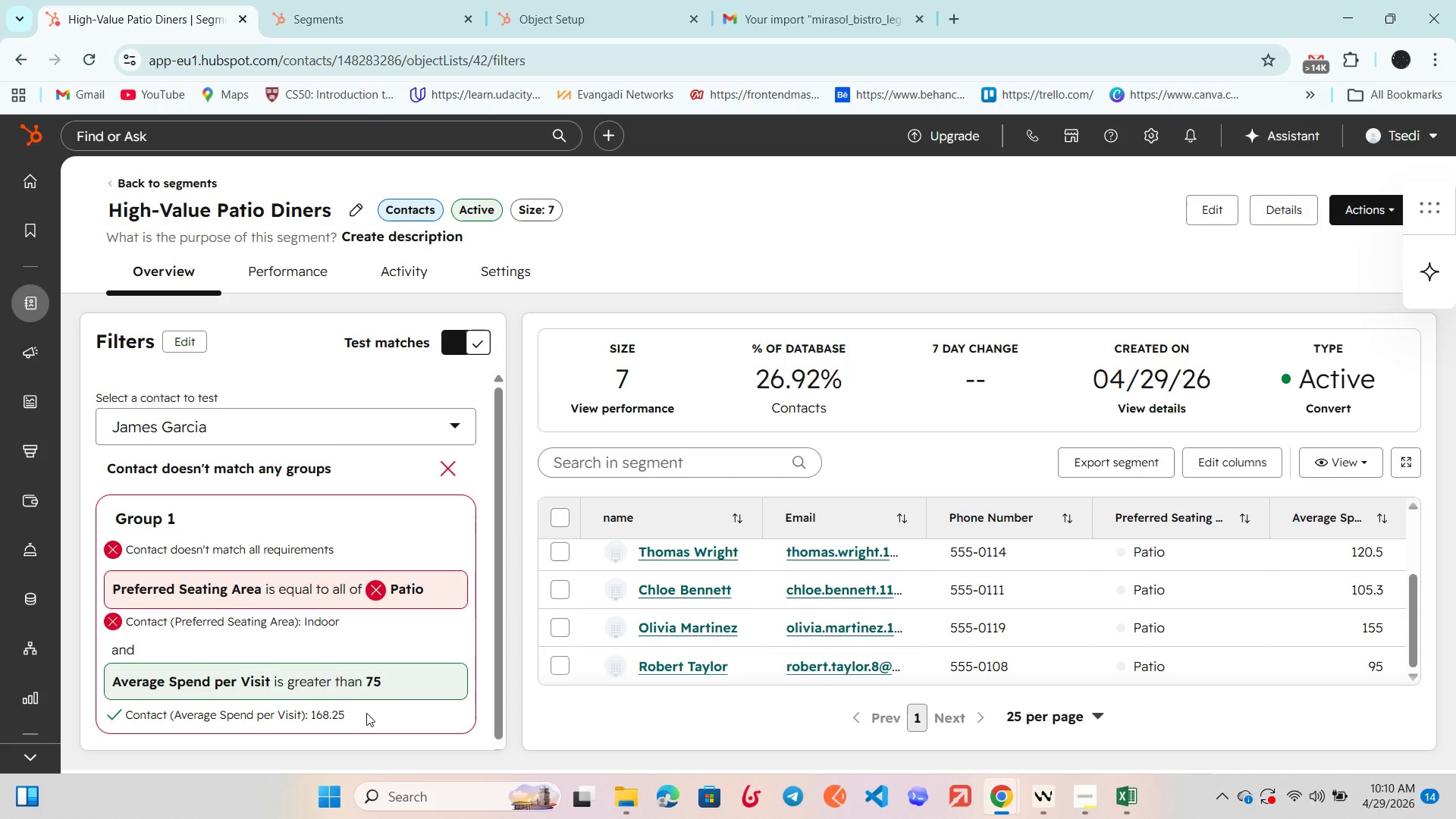 
wait(22.76)
 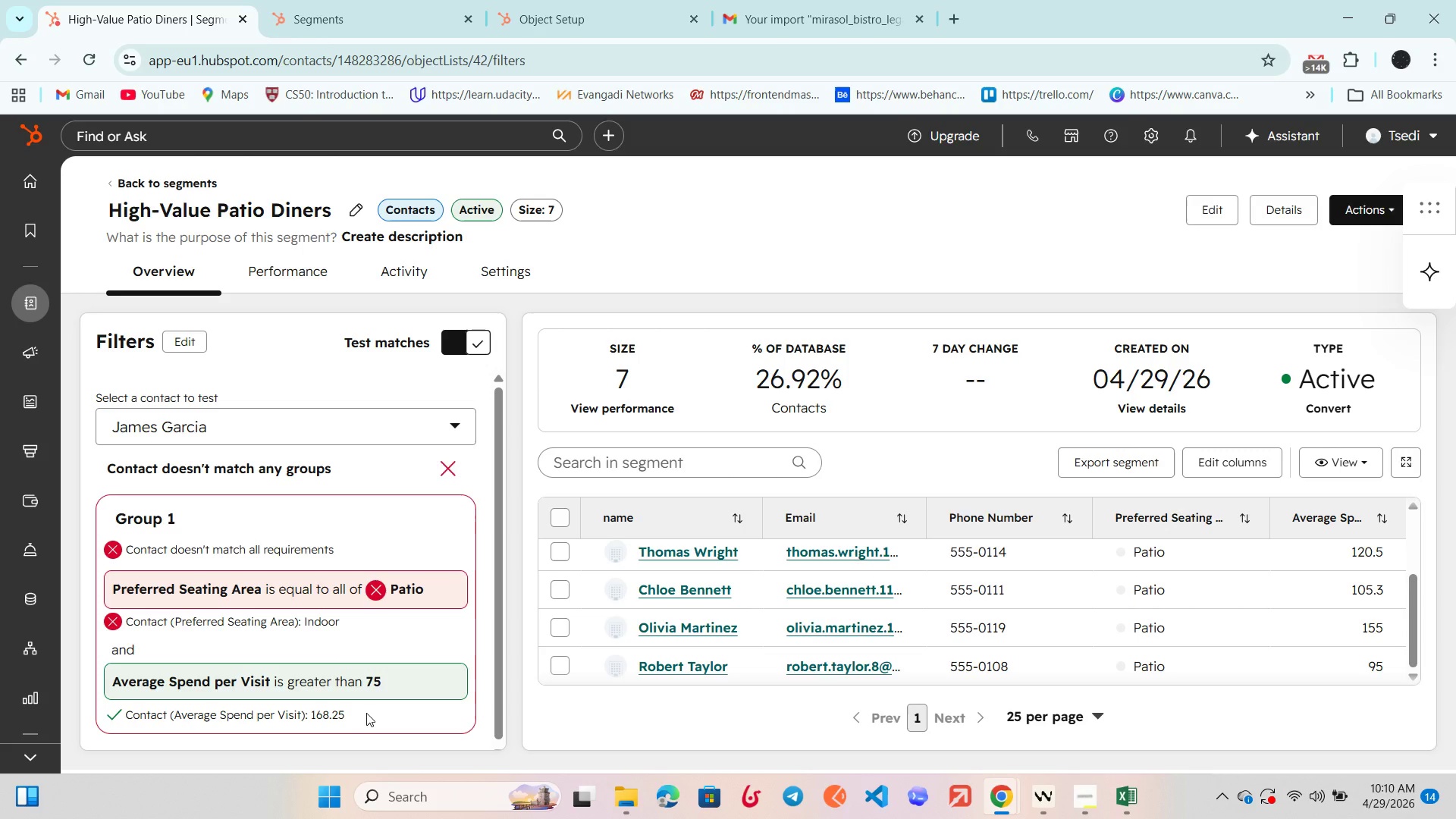 
left_click([973, 286])
 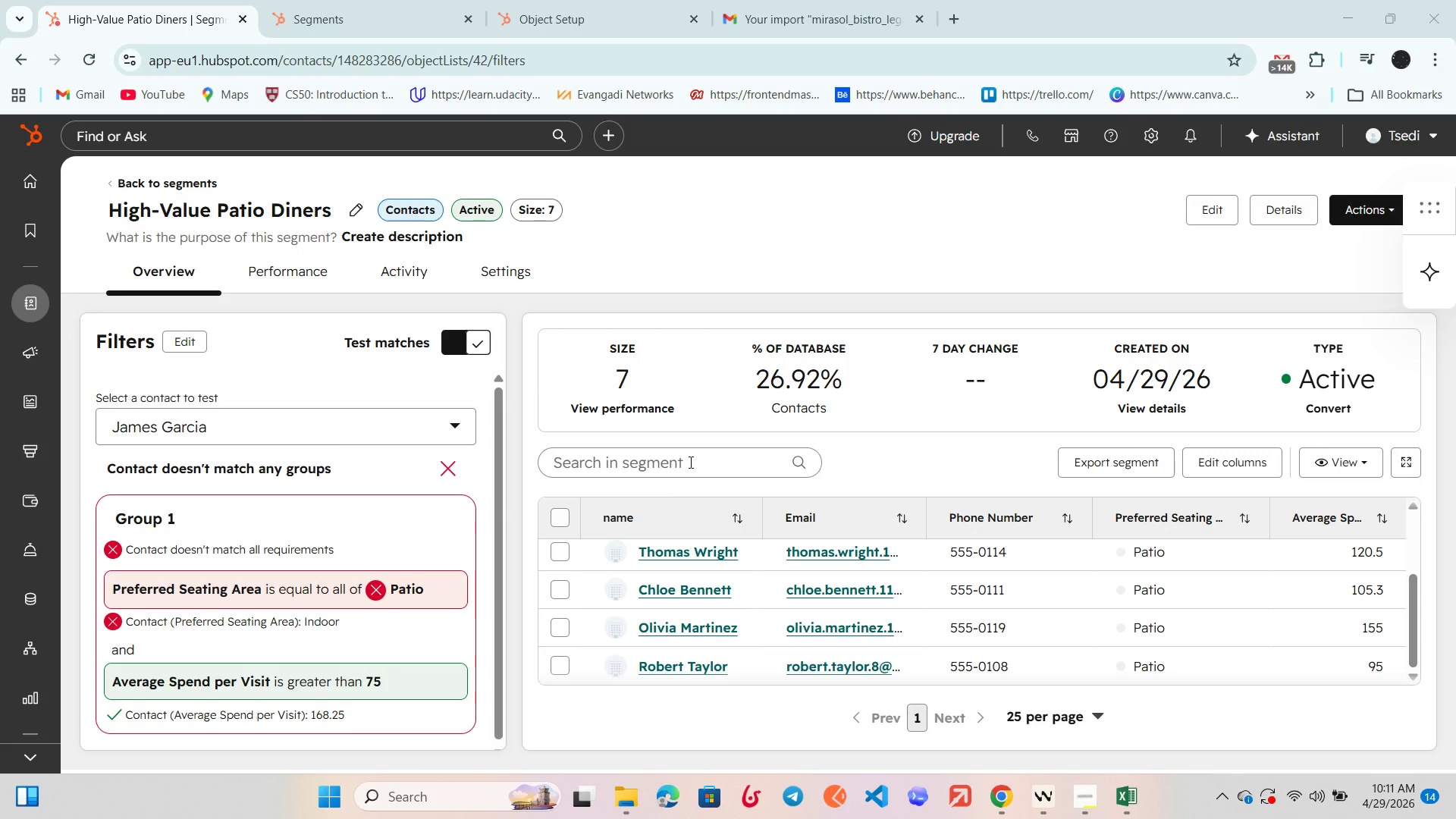 
wait(20.31)
 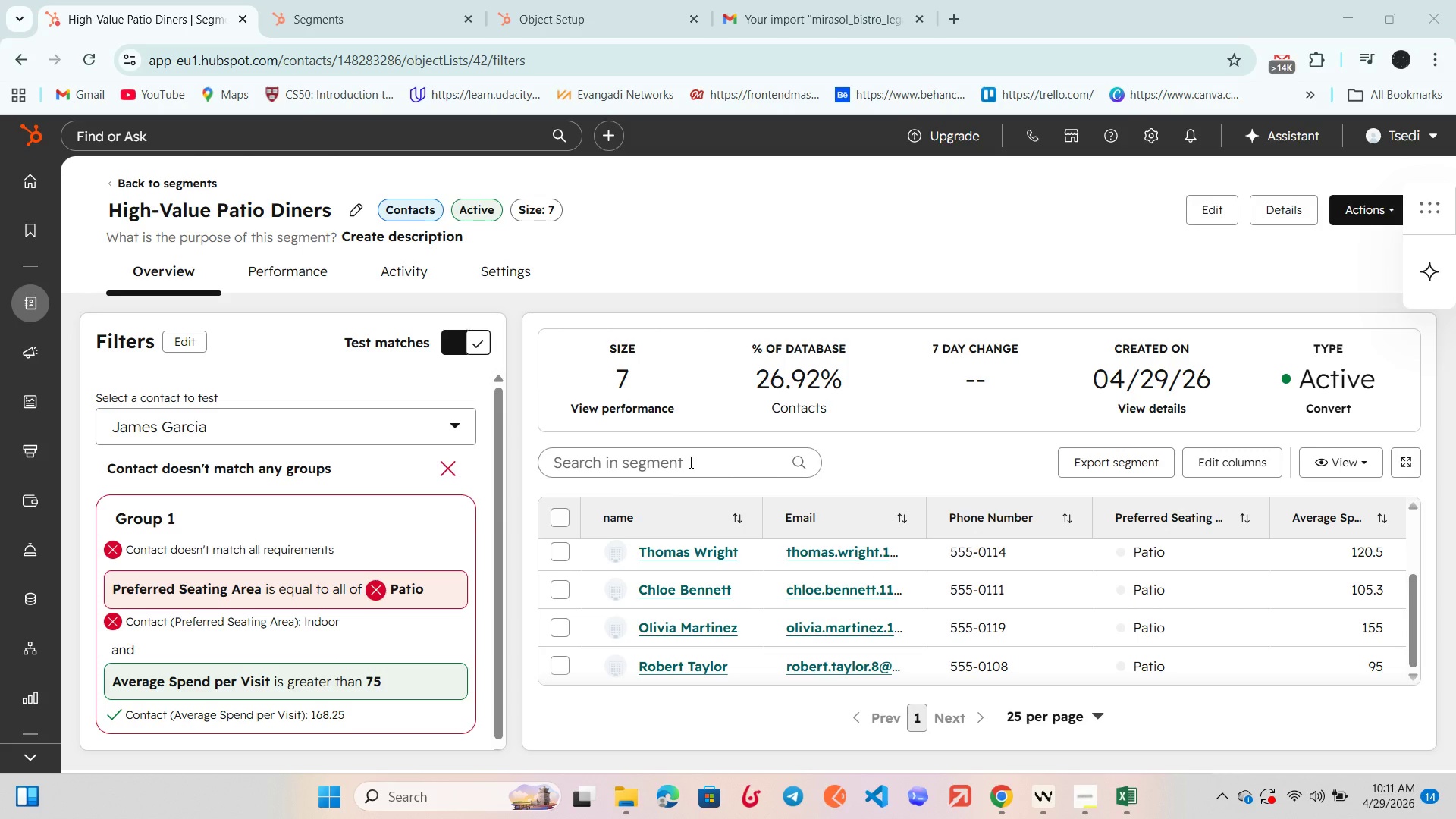 
left_click([911, 665])
 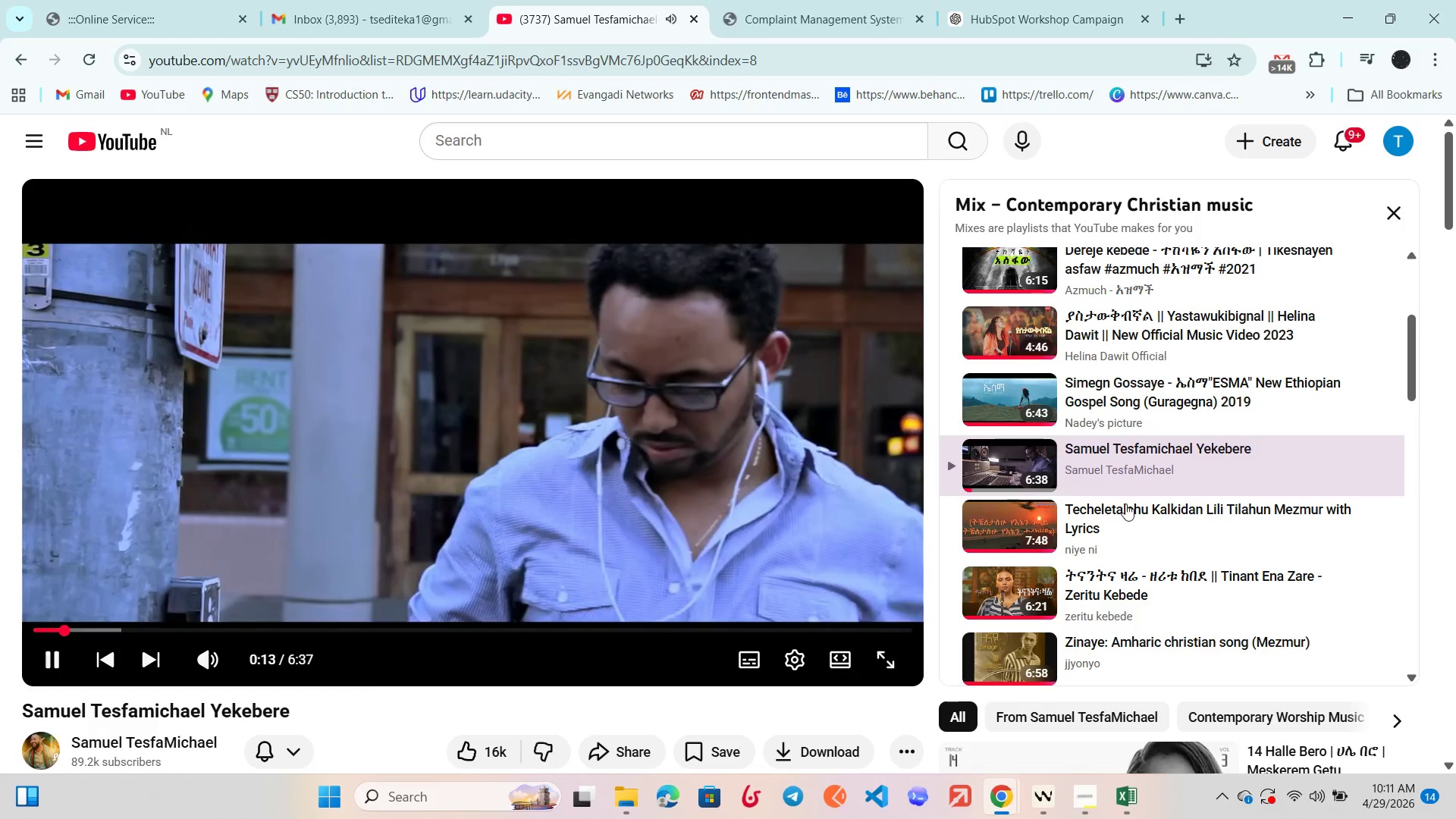 
scroll: coordinate [1126, 502], scroll_direction: down, amount: 2.0
 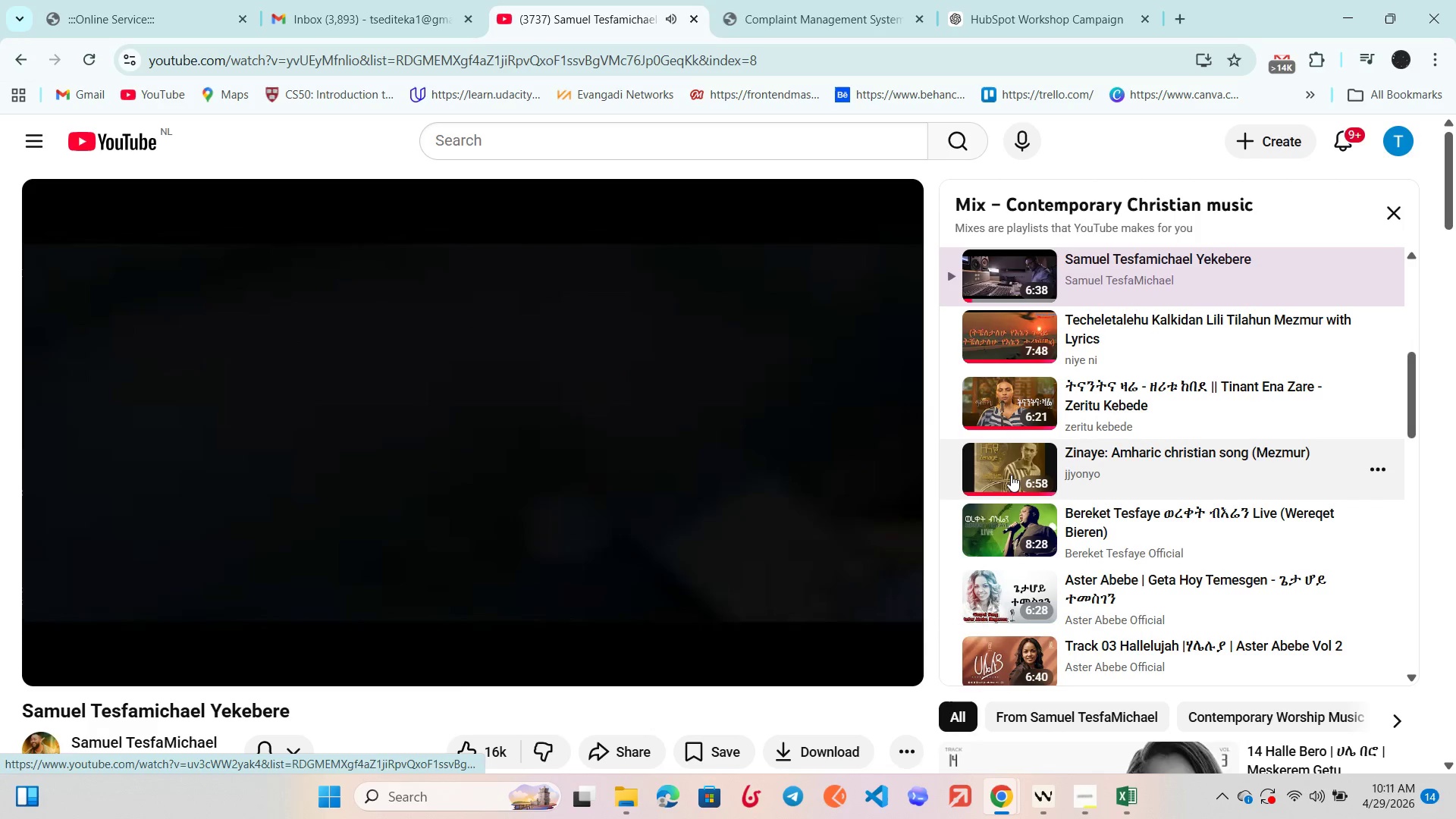 
left_click([1015, 526])
 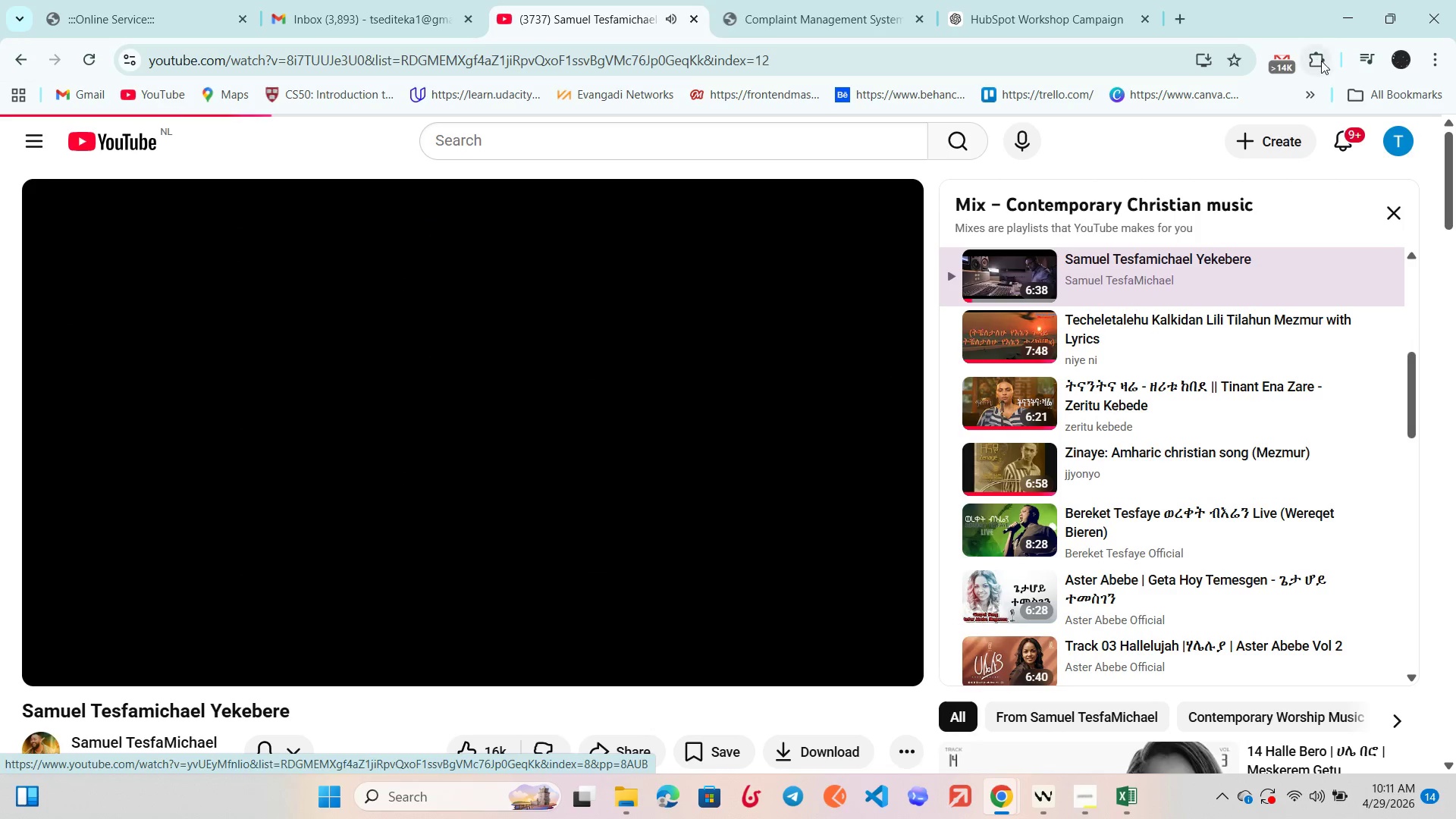 
left_click([1329, 8])
 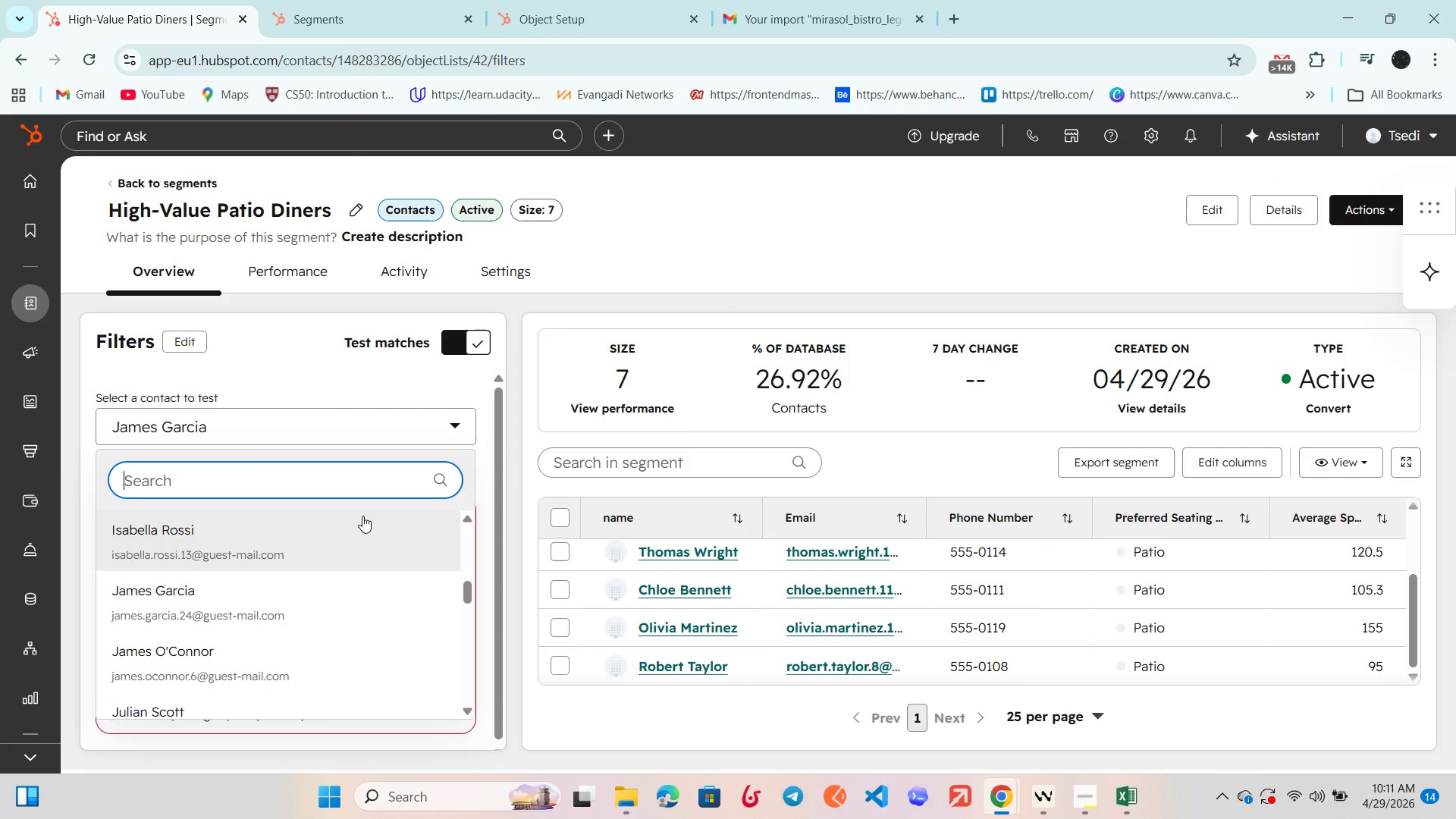 
left_click([311, 556])
 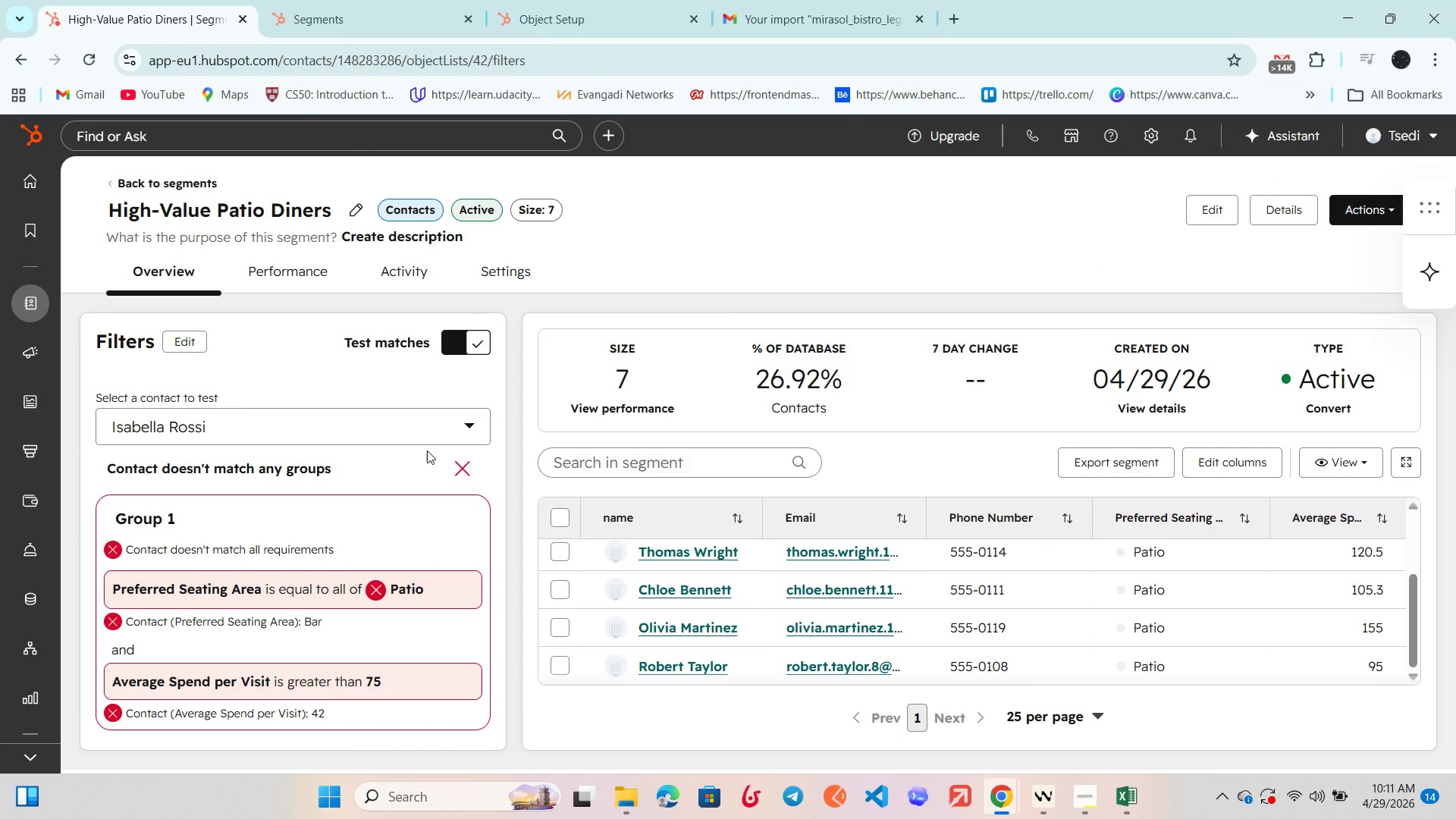 
left_click([440, 420])
 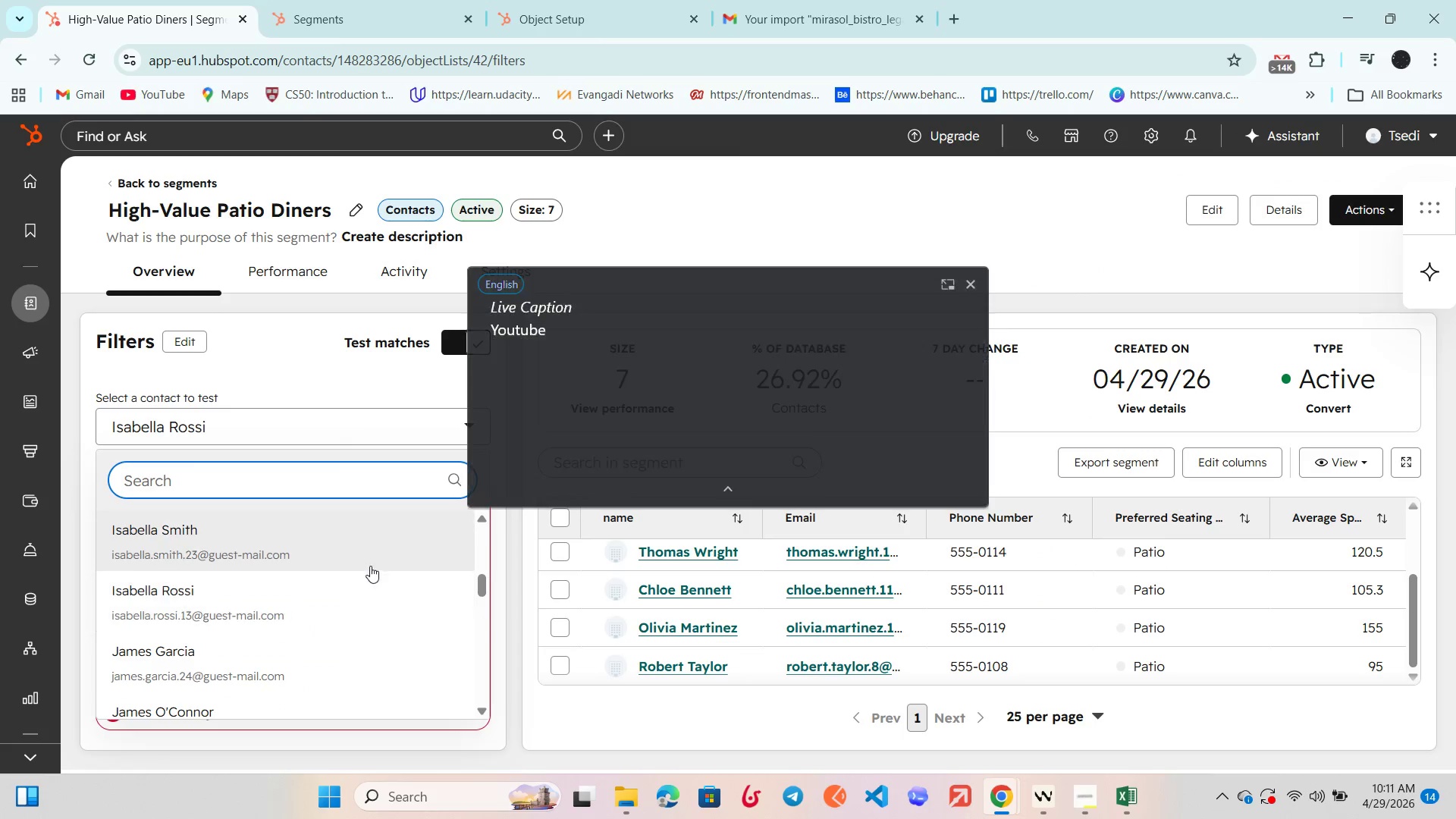 
left_click([374, 541])
 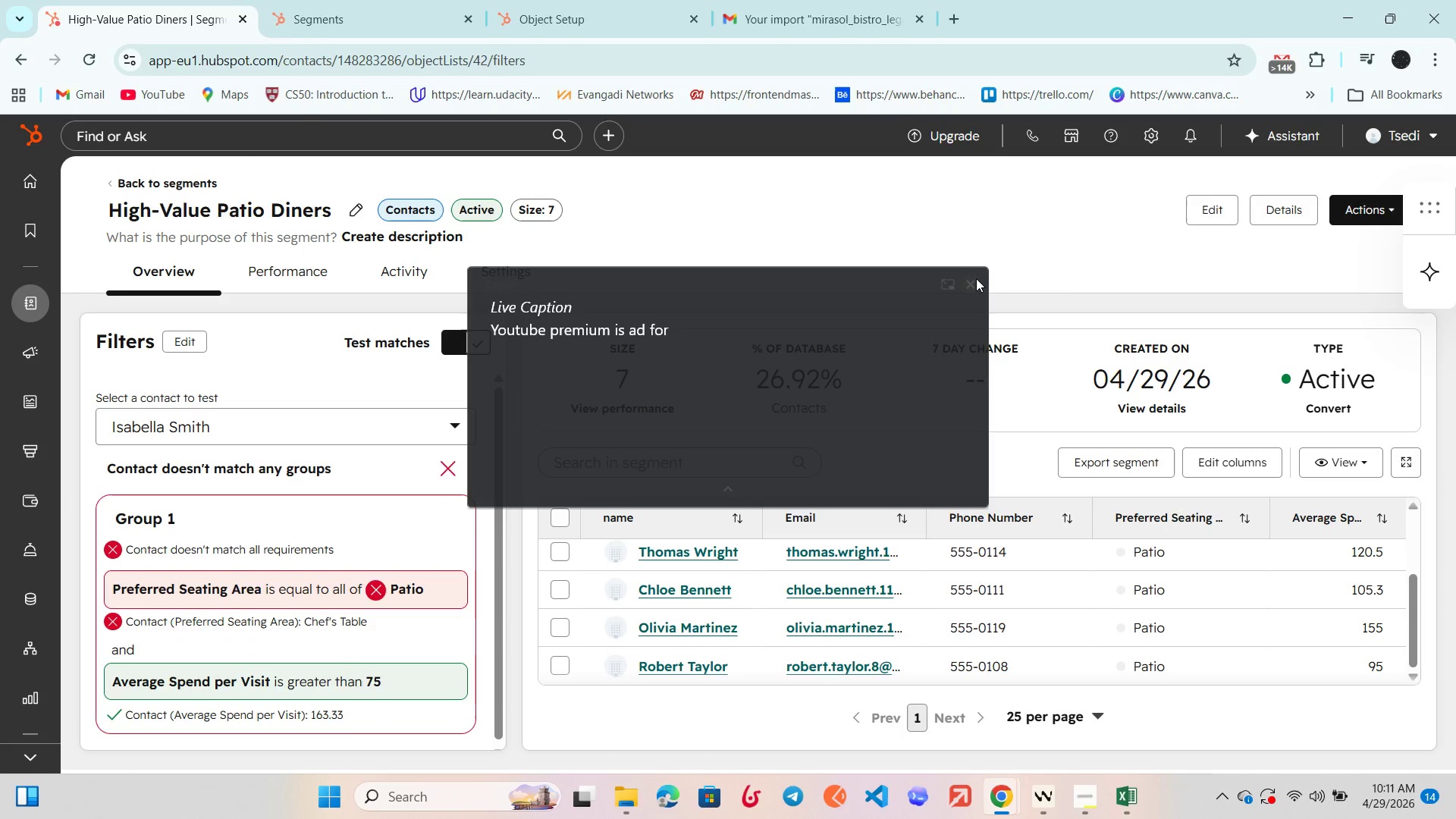 
left_click([972, 284])
 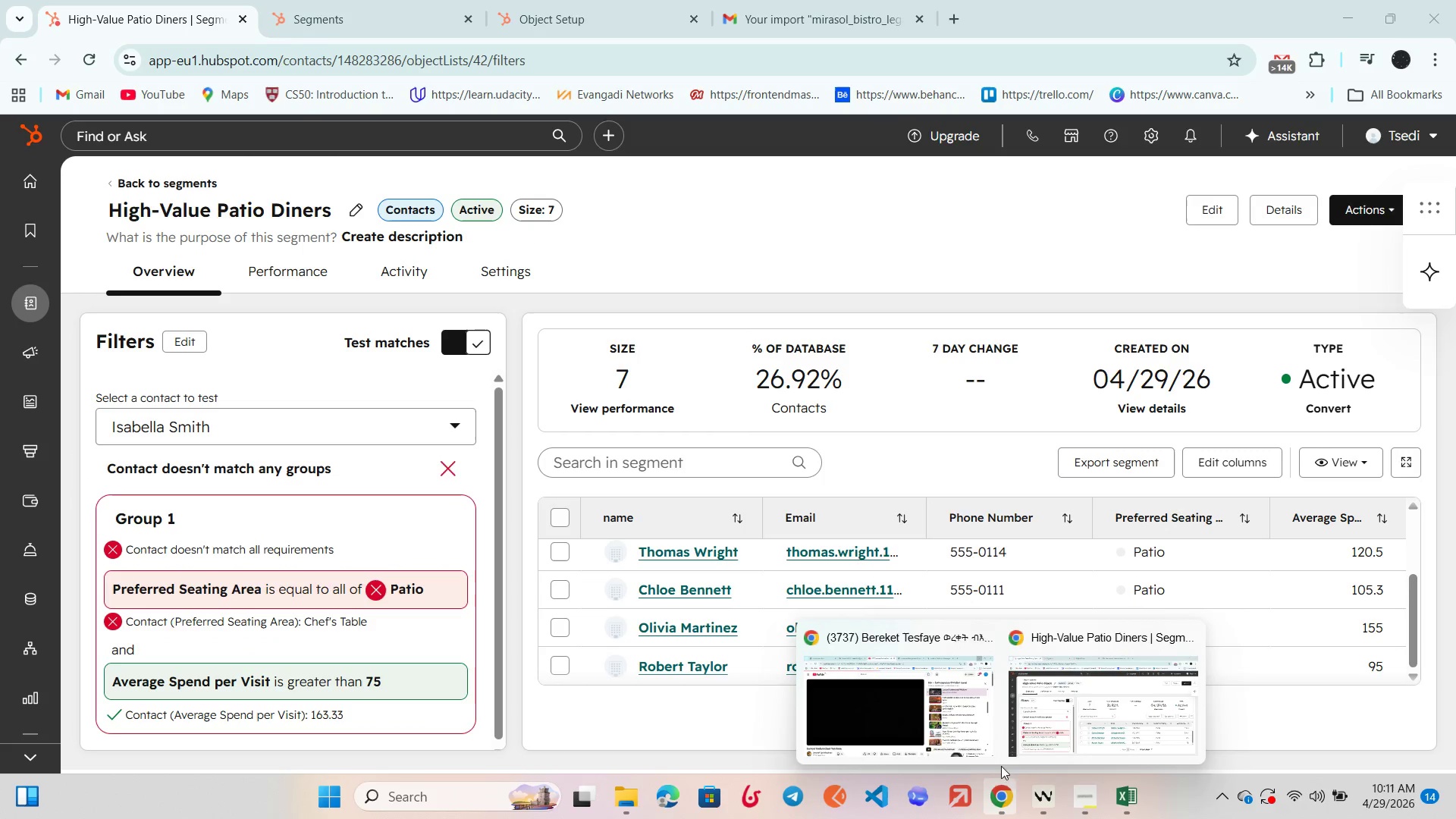 
left_click([934, 687])
 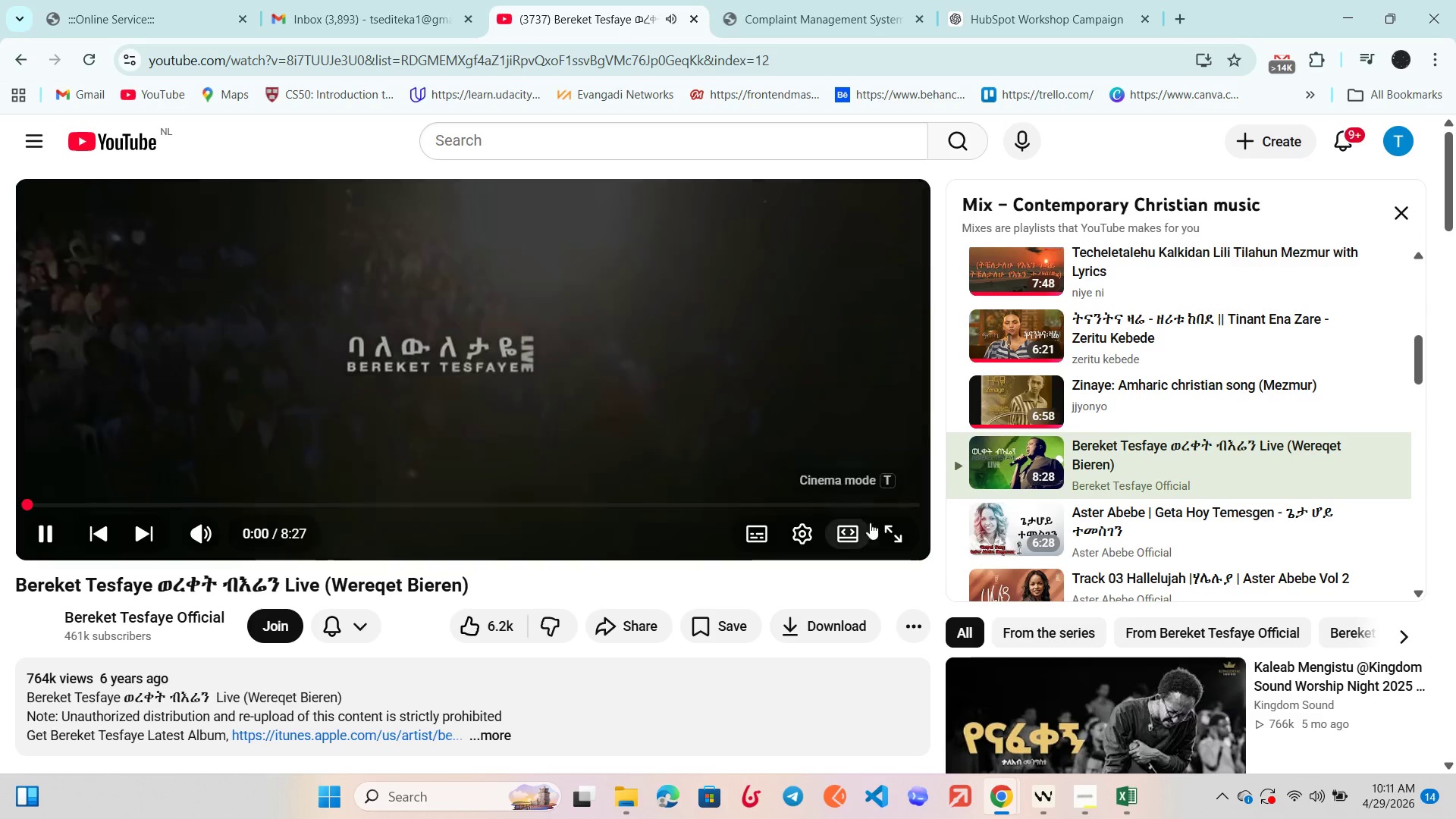 
left_click([1332, 2])
 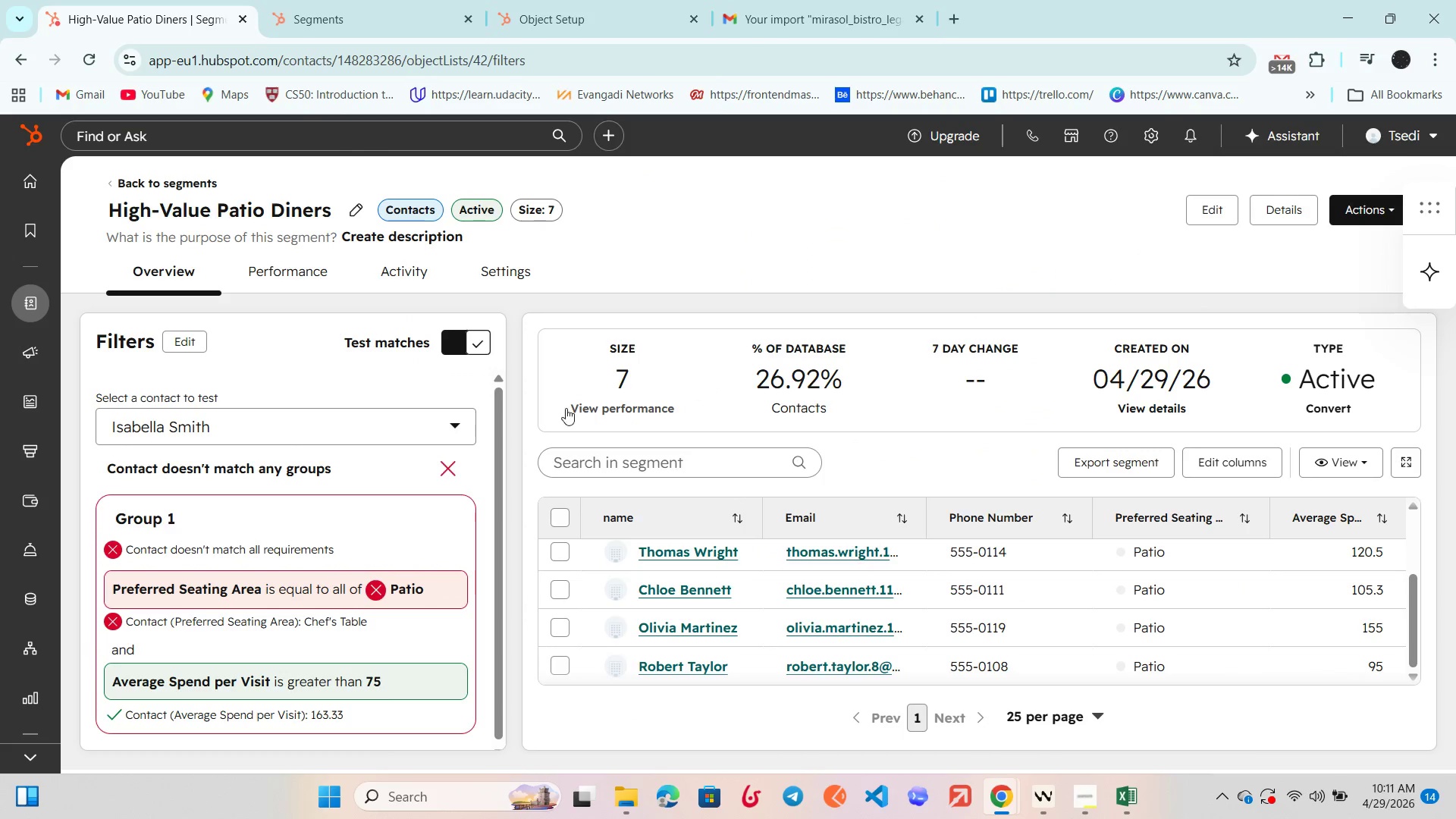 
left_click([422, 422])
 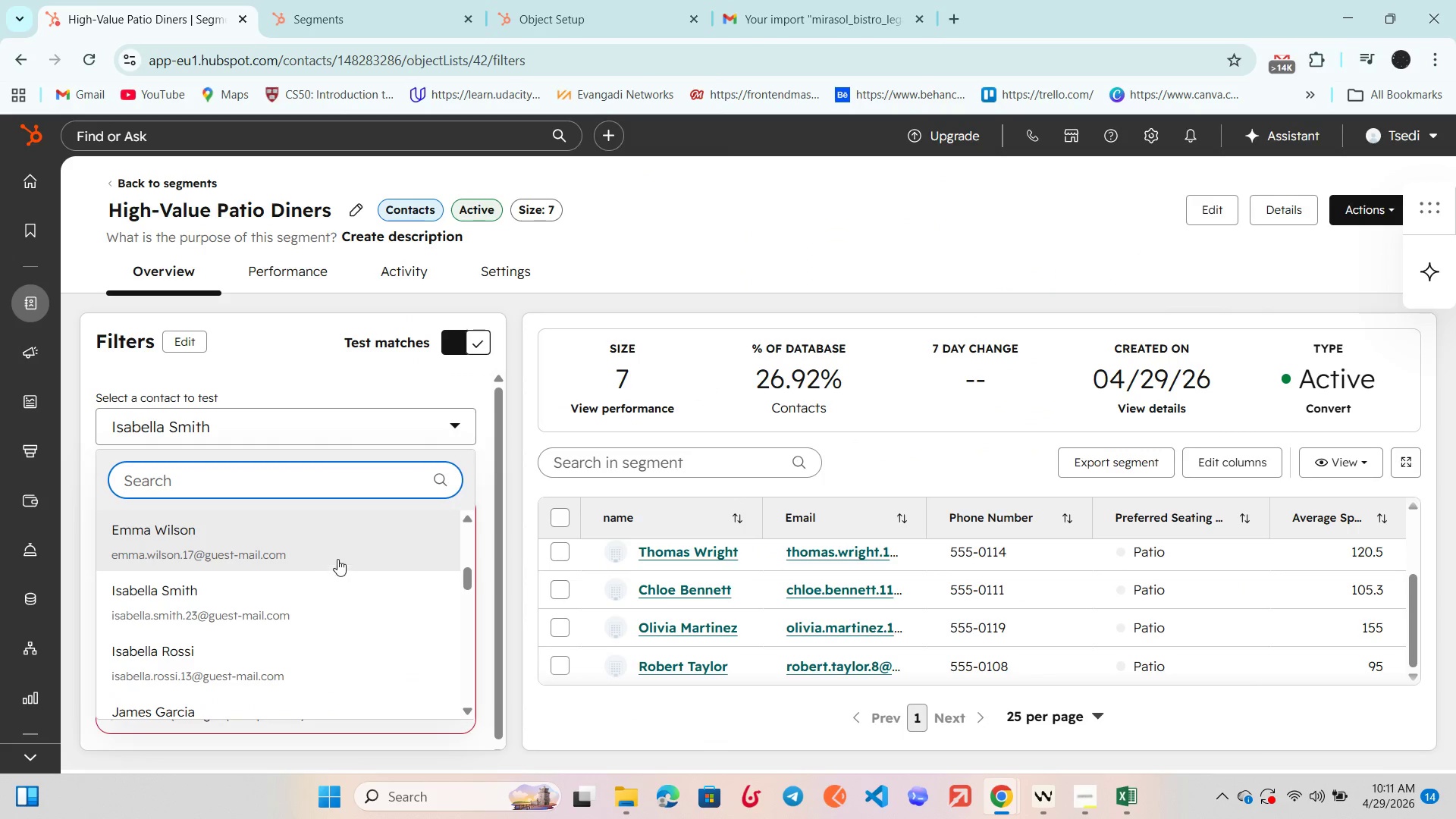 
left_click([339, 554])
 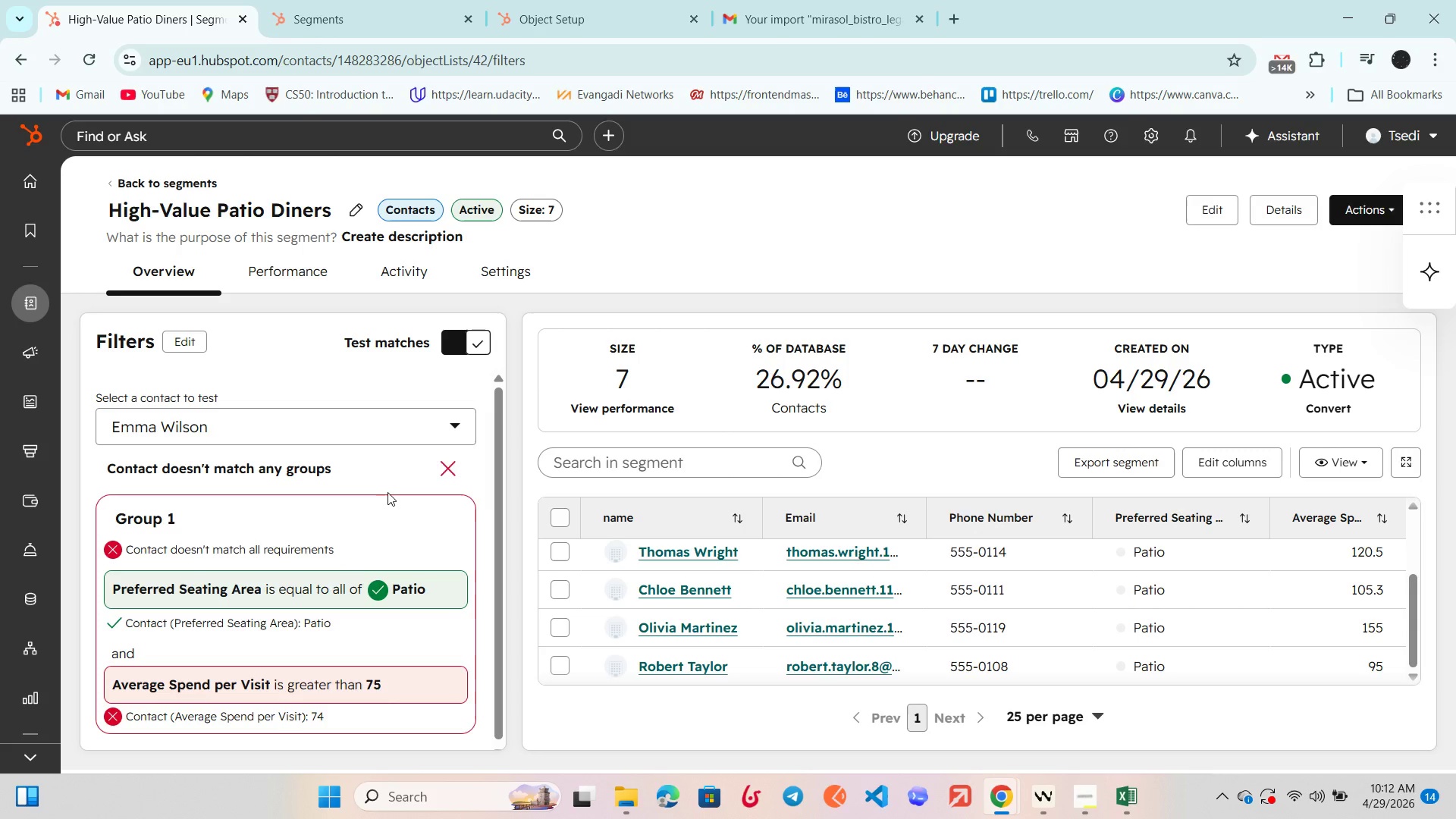 
wait(44.45)
 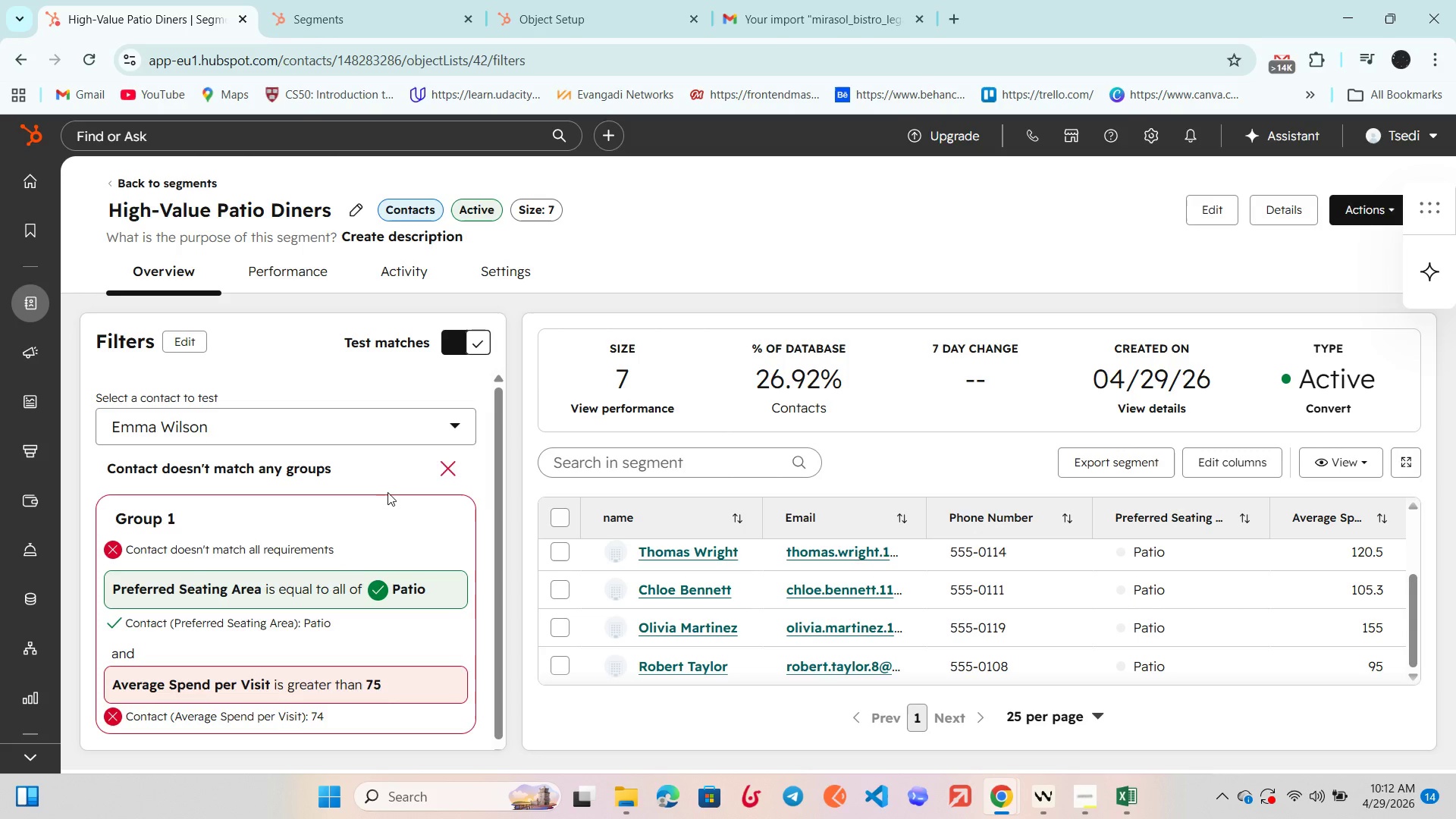 
left_click([361, 428])
 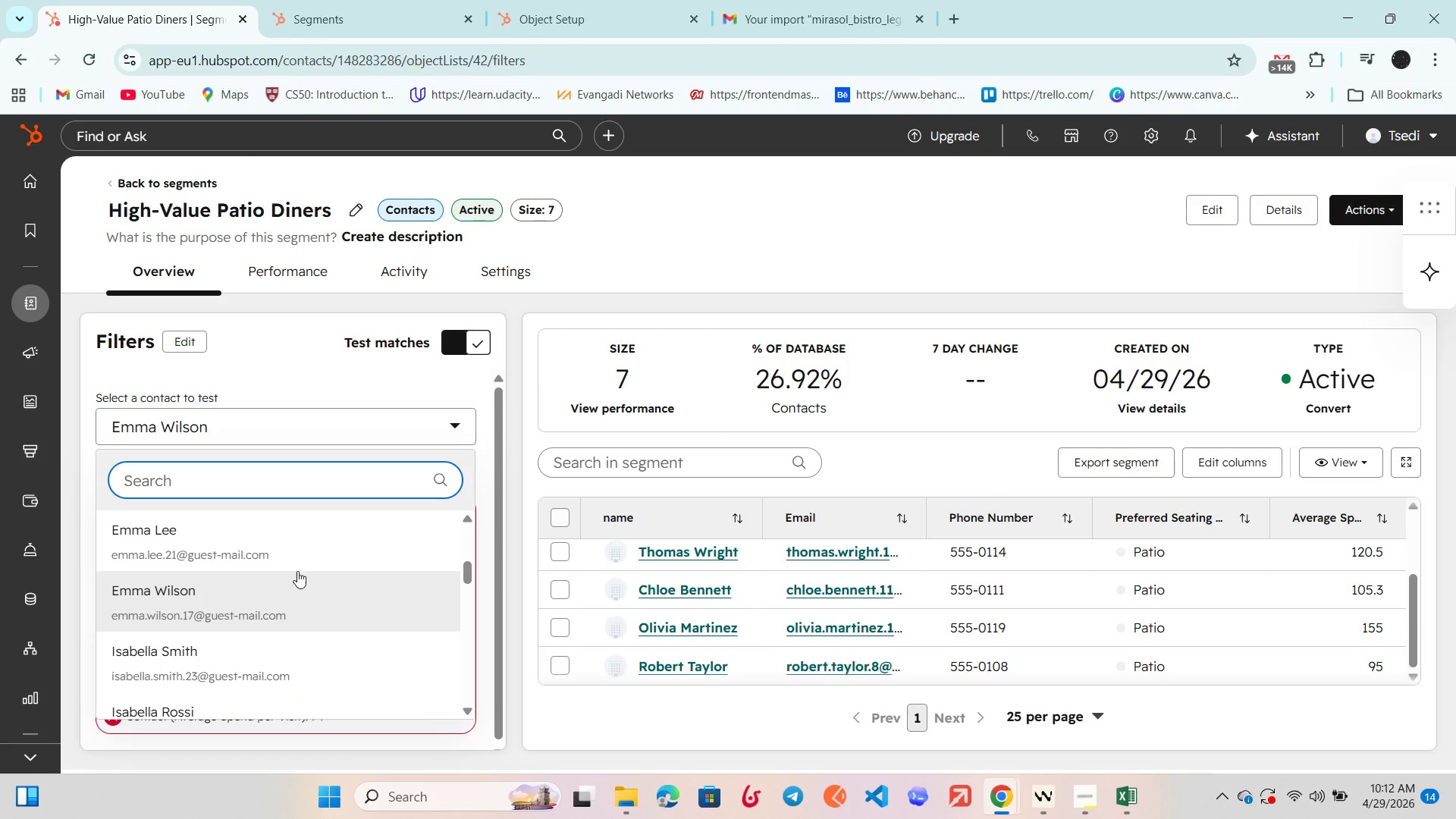 
left_click([300, 556])
 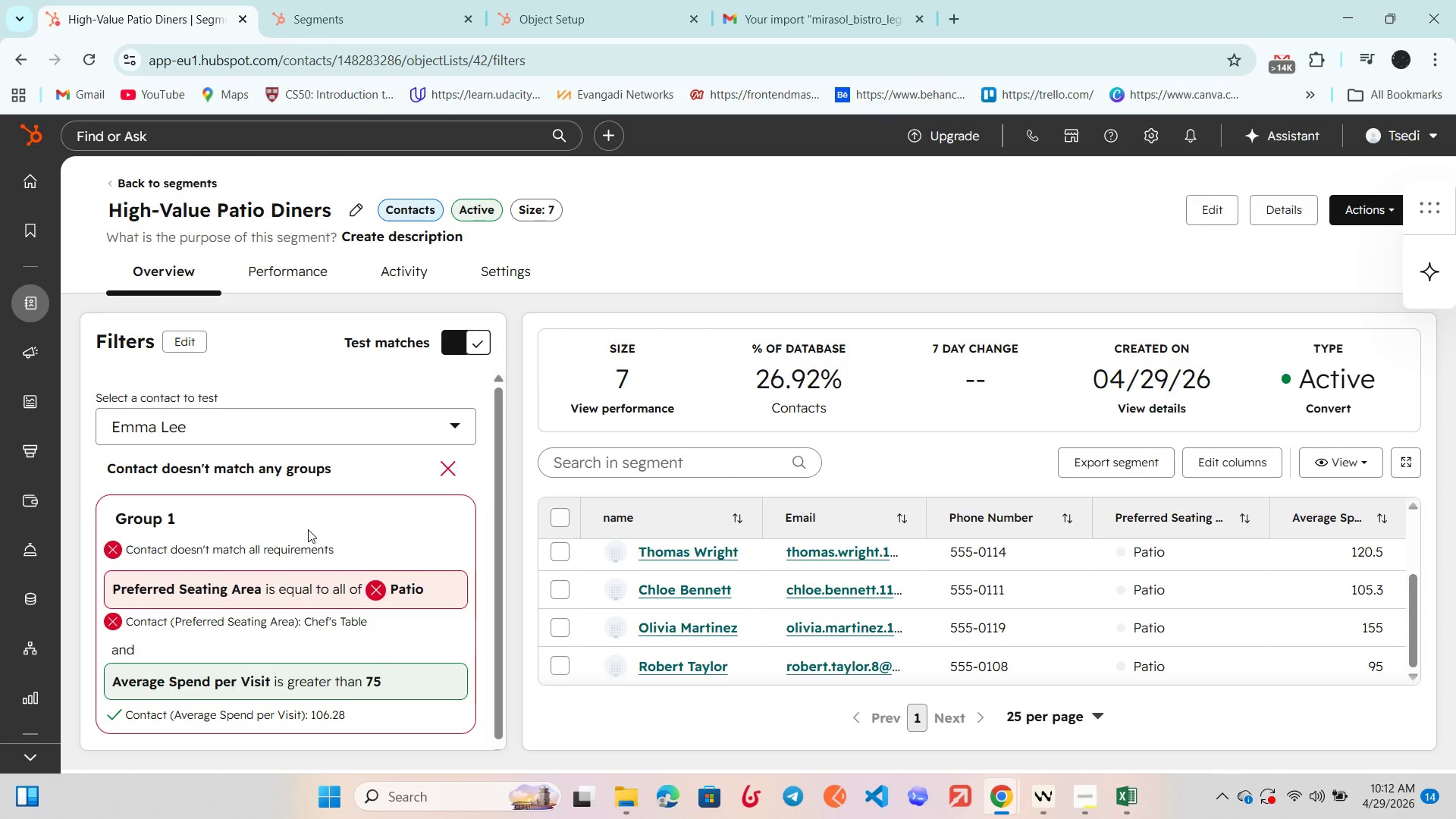 
left_click([325, 432])
 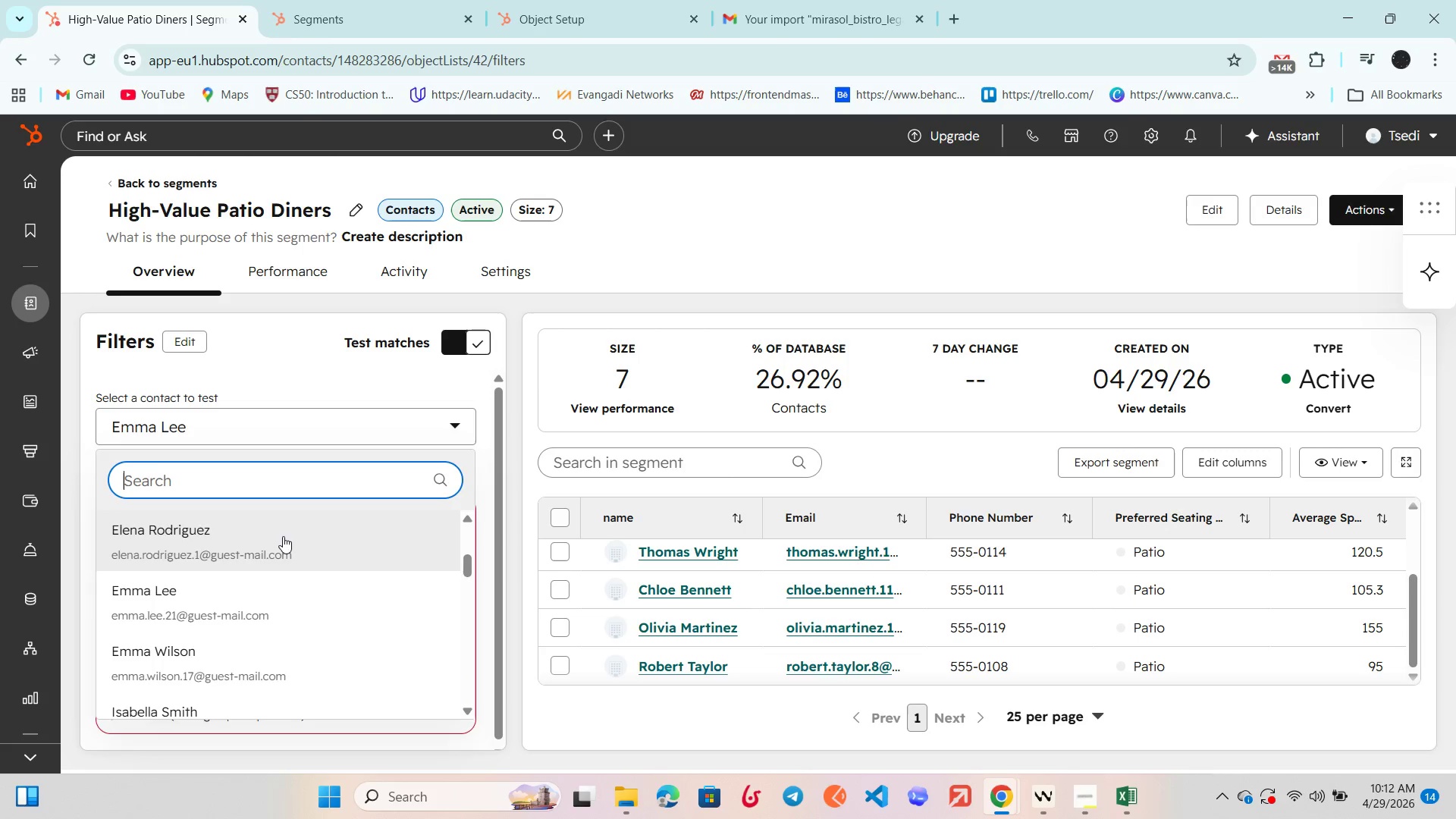 
scroll: coordinate [283, 536], scroll_direction: up, amount: 1.0
 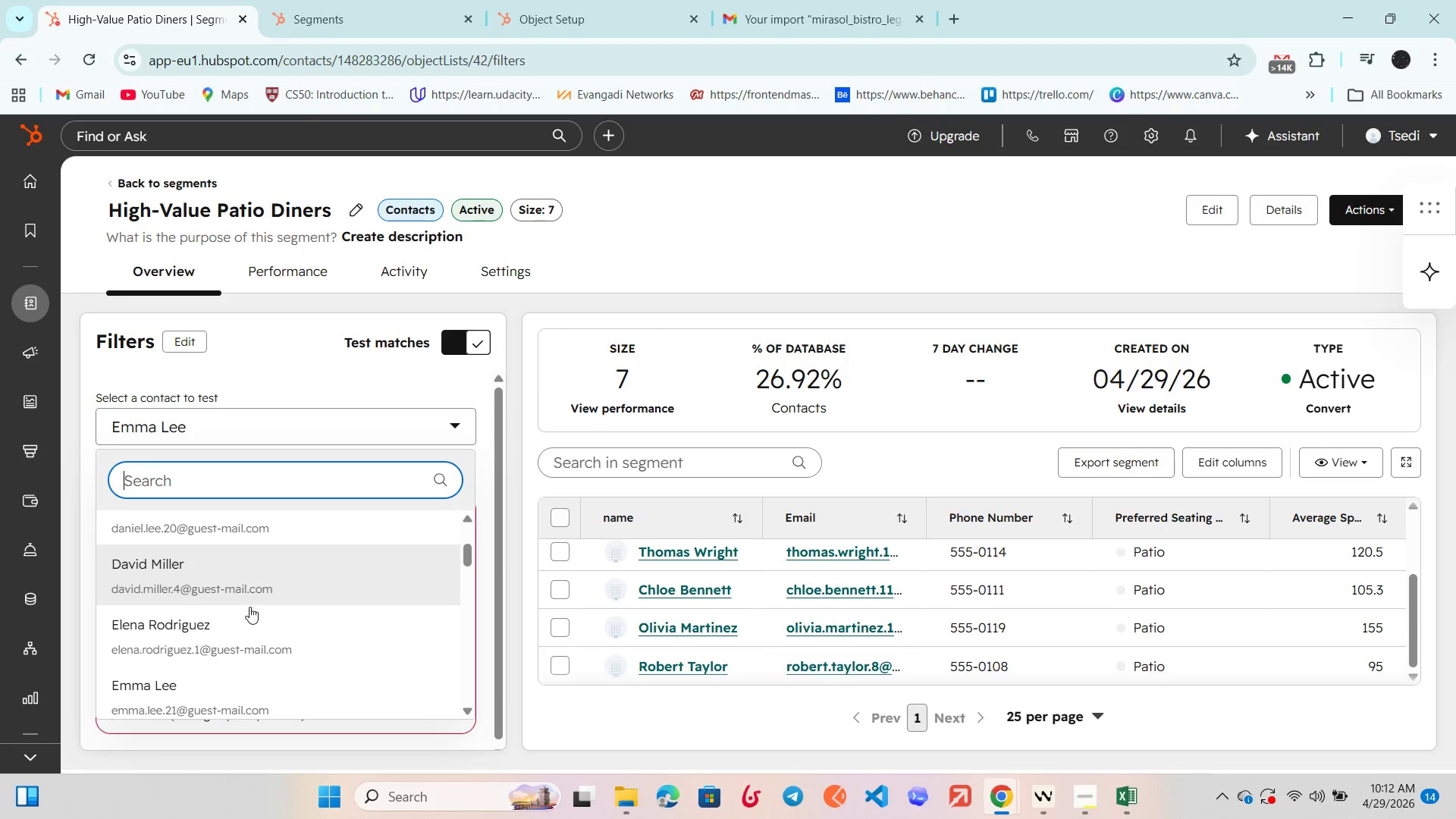 
left_click([246, 618])
 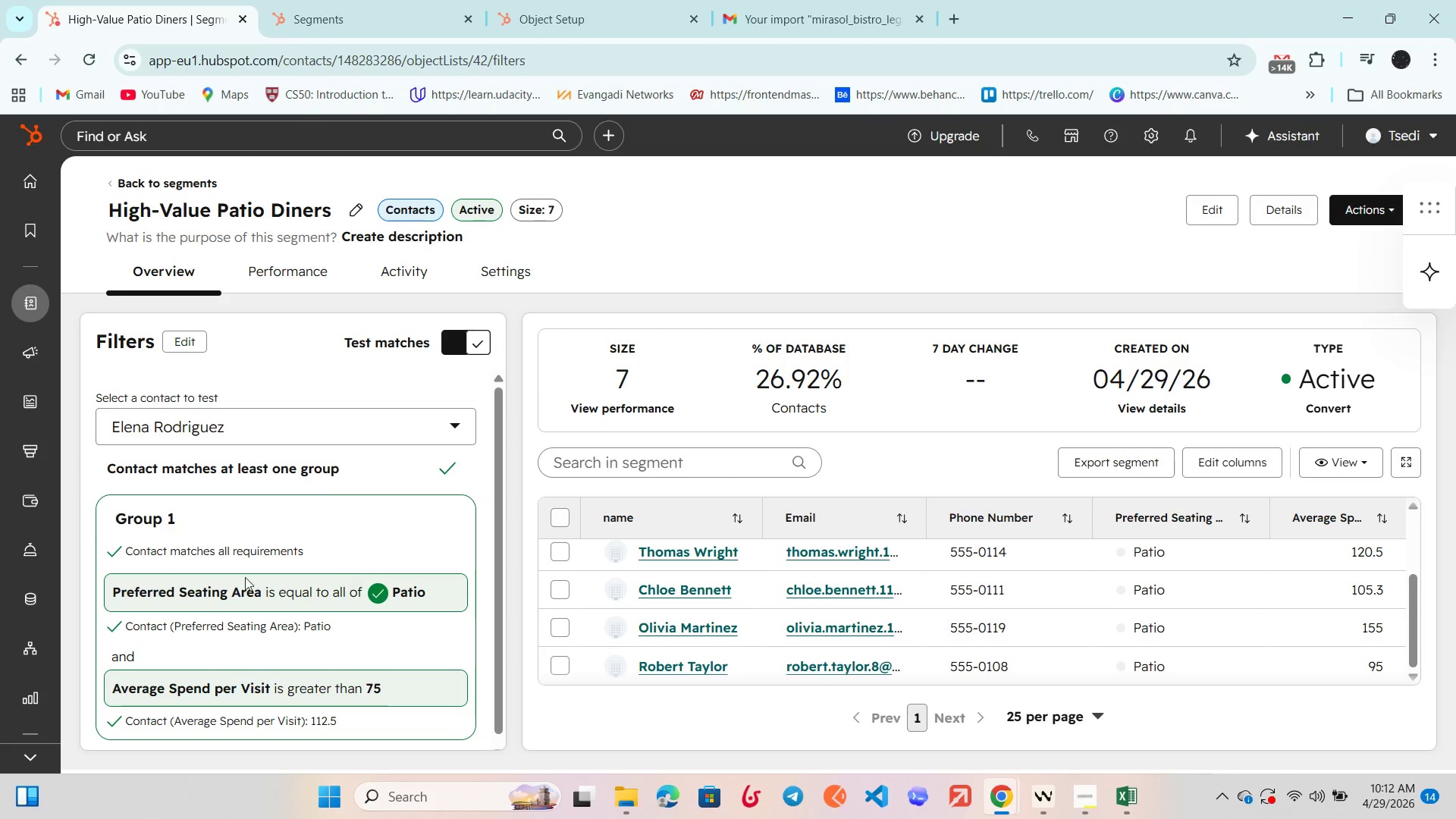 
left_click_drag(start_coordinate=[111, 595], to_coordinate=[259, 609])
 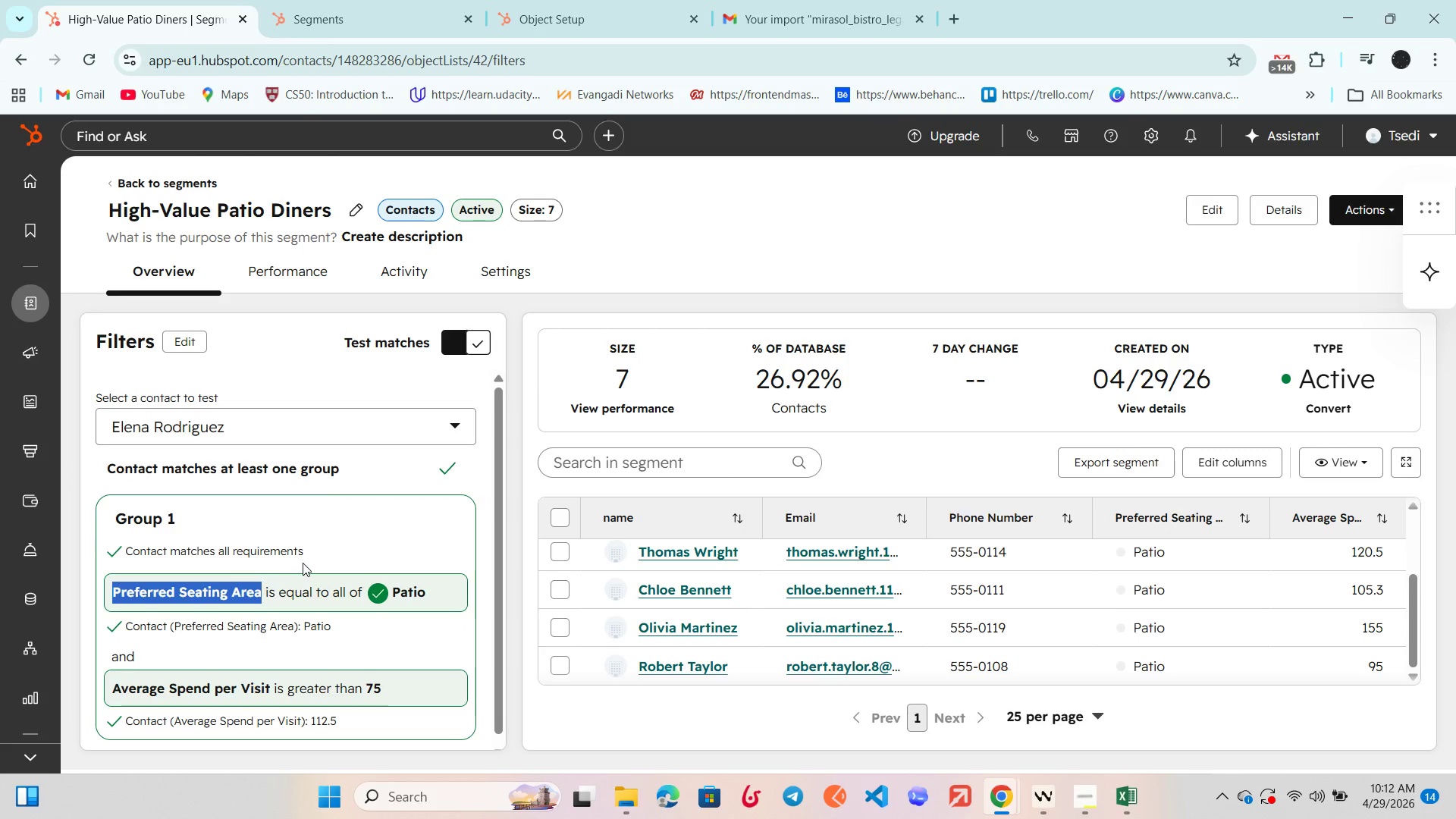 
left_click([303, 562])
 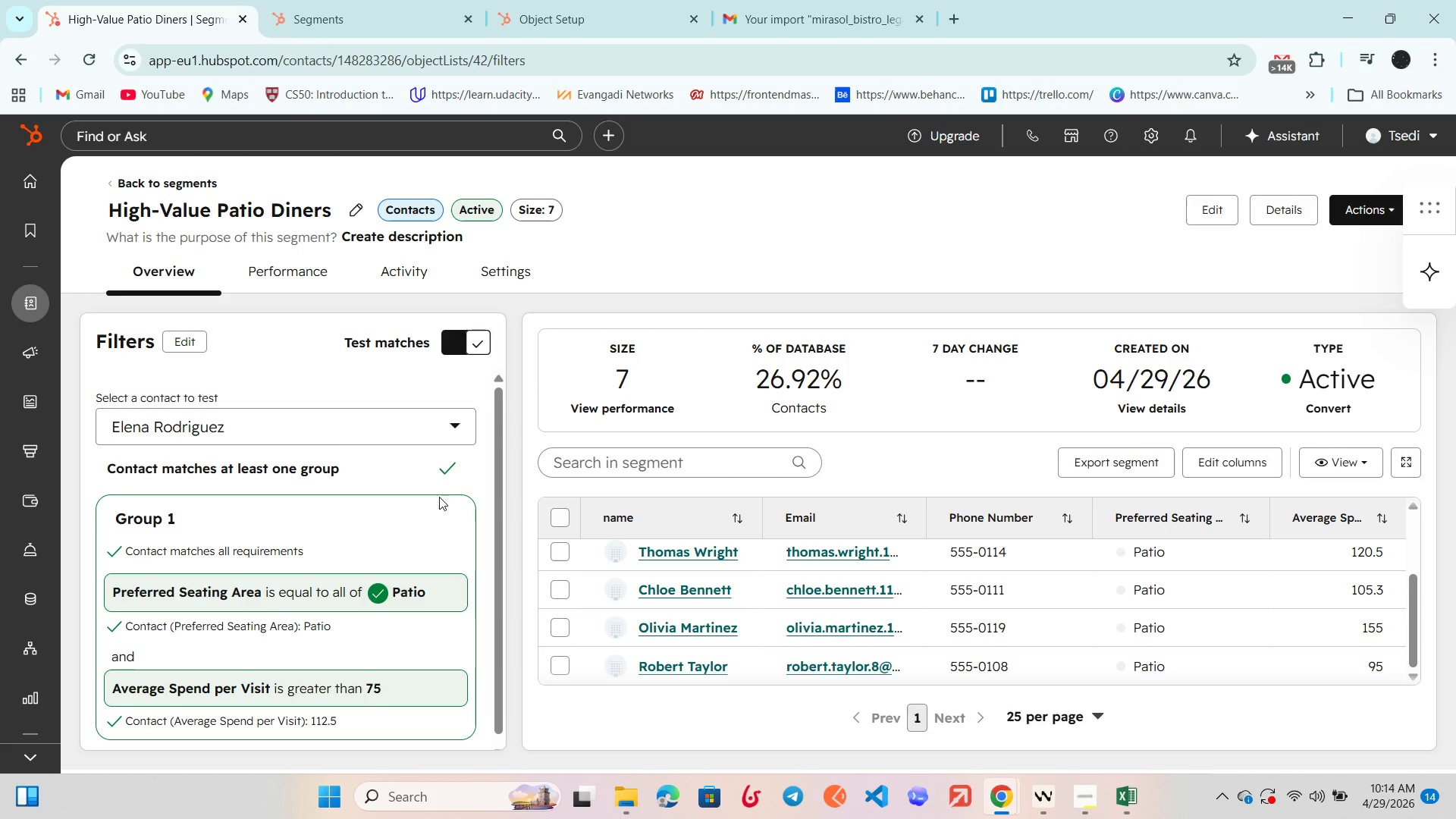 
wait(128.8)
 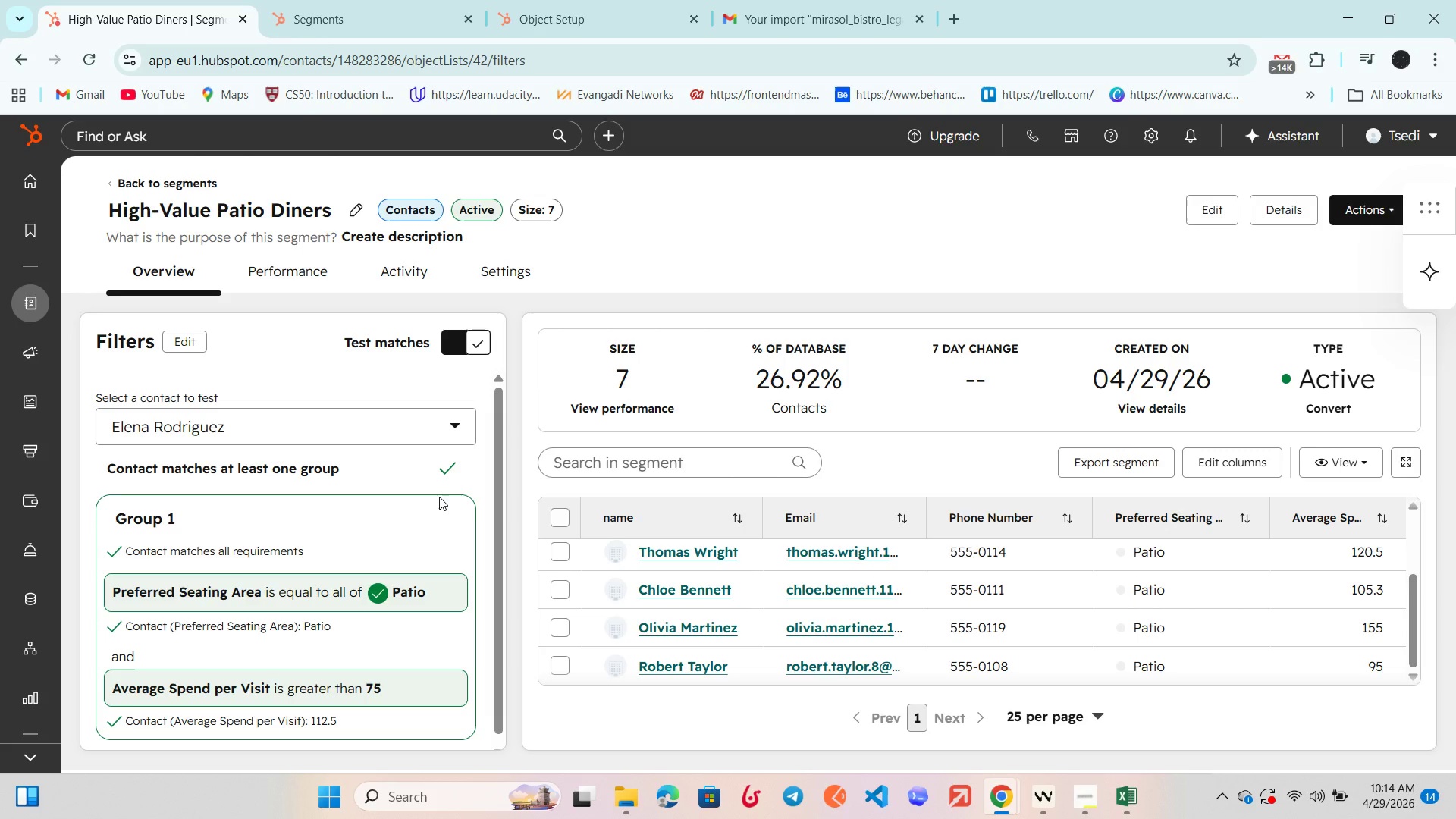 
scroll: coordinate [441, 497], scroll_direction: down, amount: 1.0
 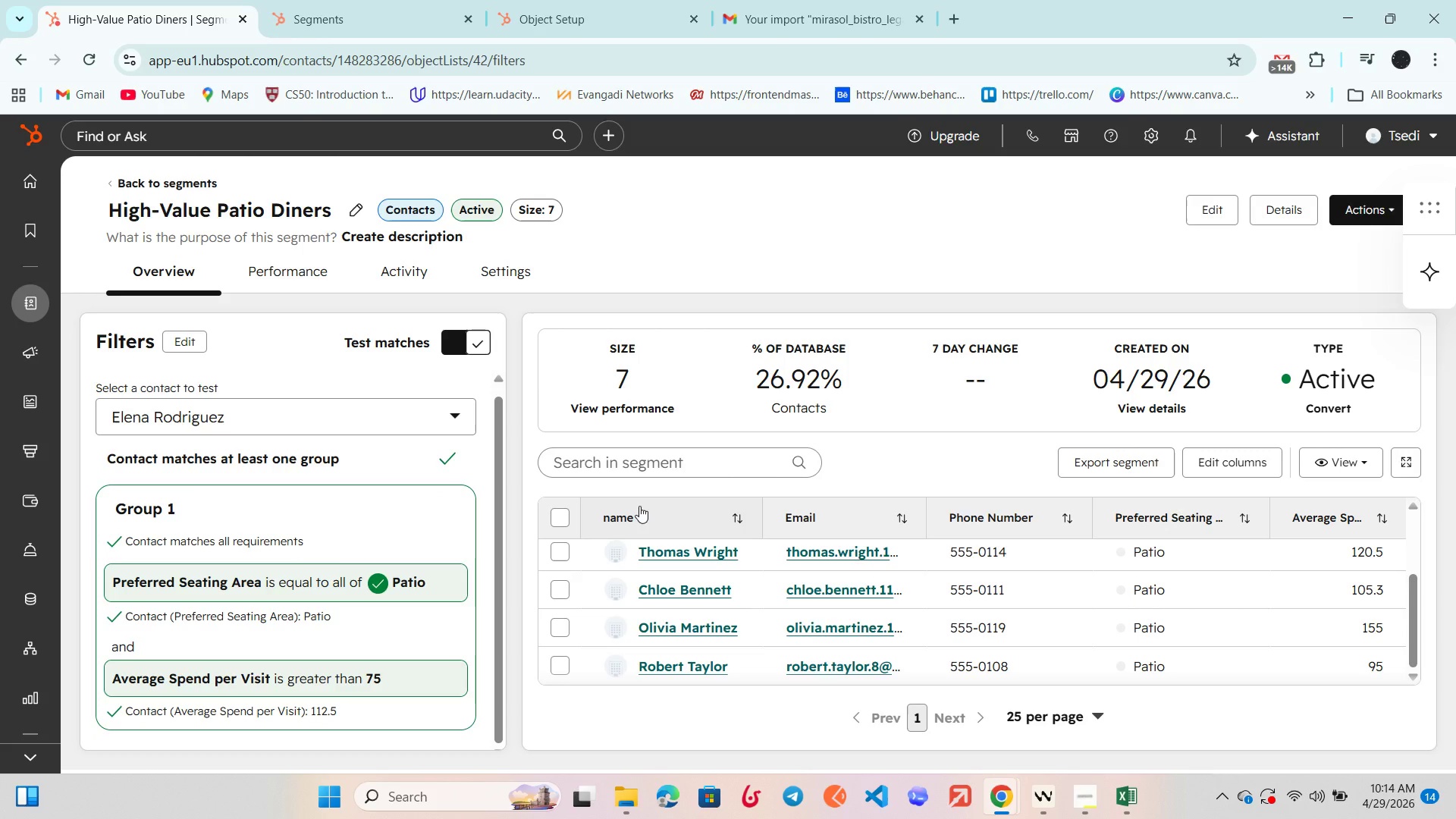 
wait(13.52)
 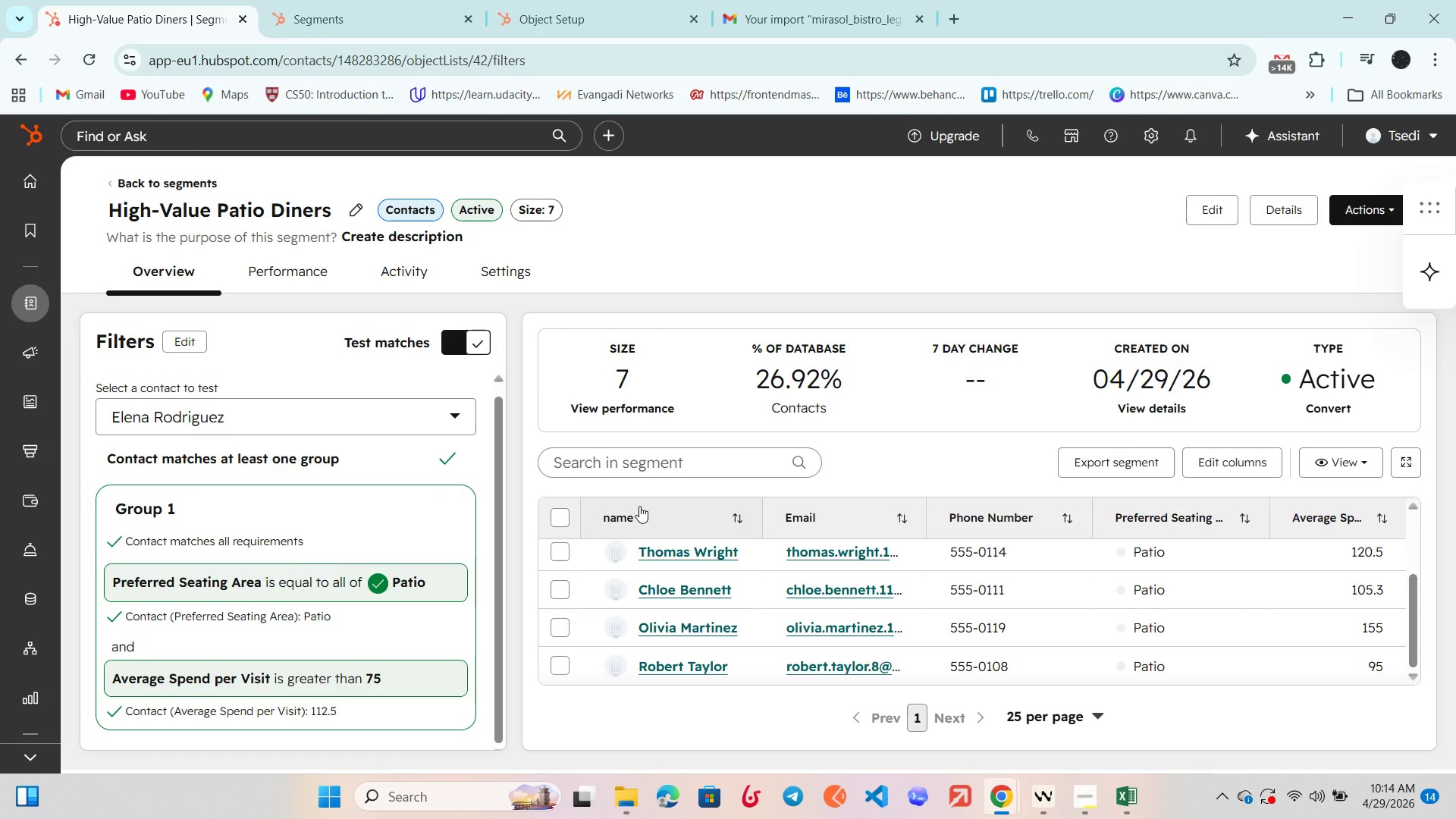 
scroll: coordinate [707, 530], scroll_direction: down, amount: 2.0
 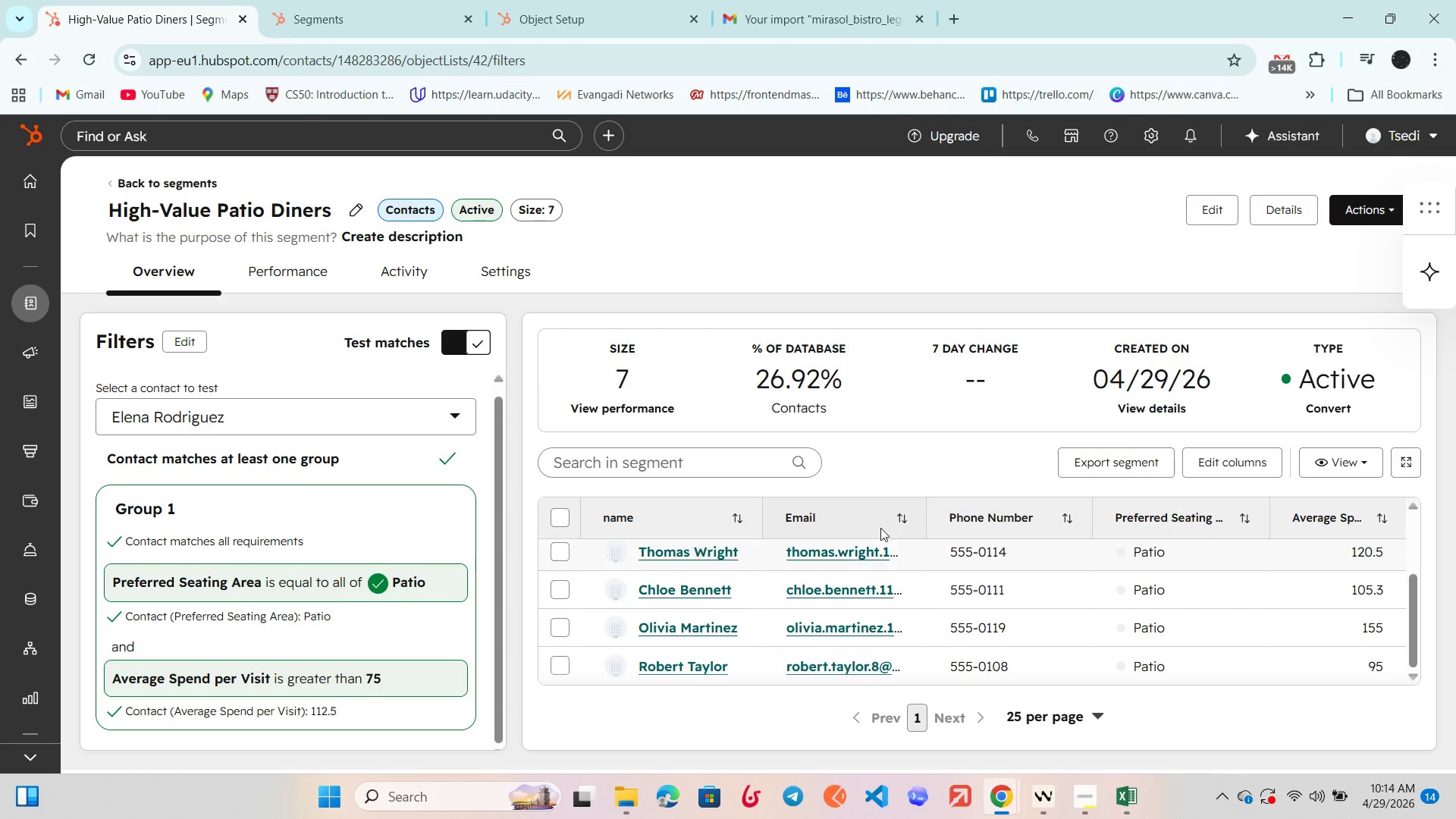 
scroll: coordinate [837, 574], scroll_direction: up, amount: 3.0
 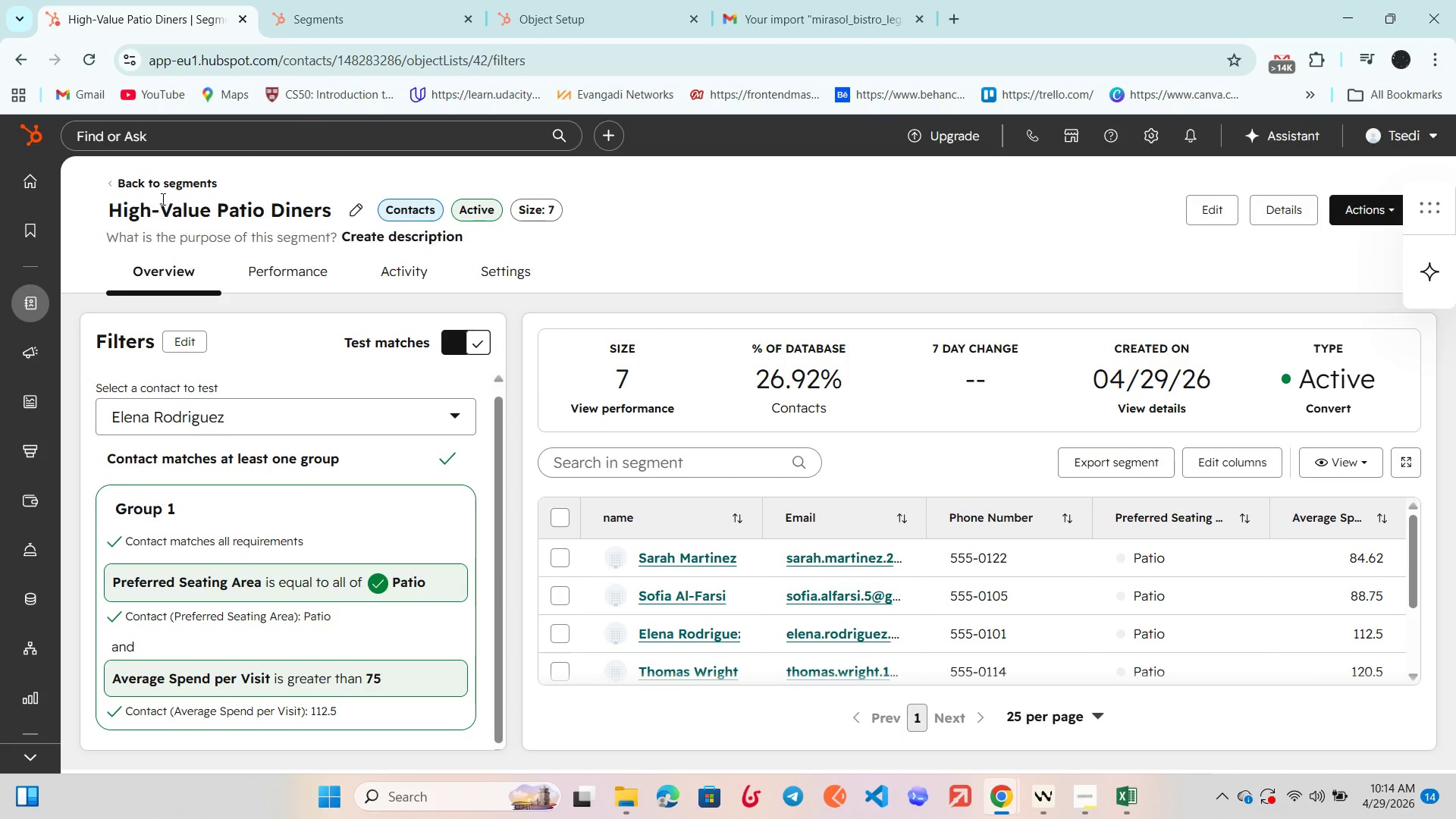 
left_click([149, 179])
 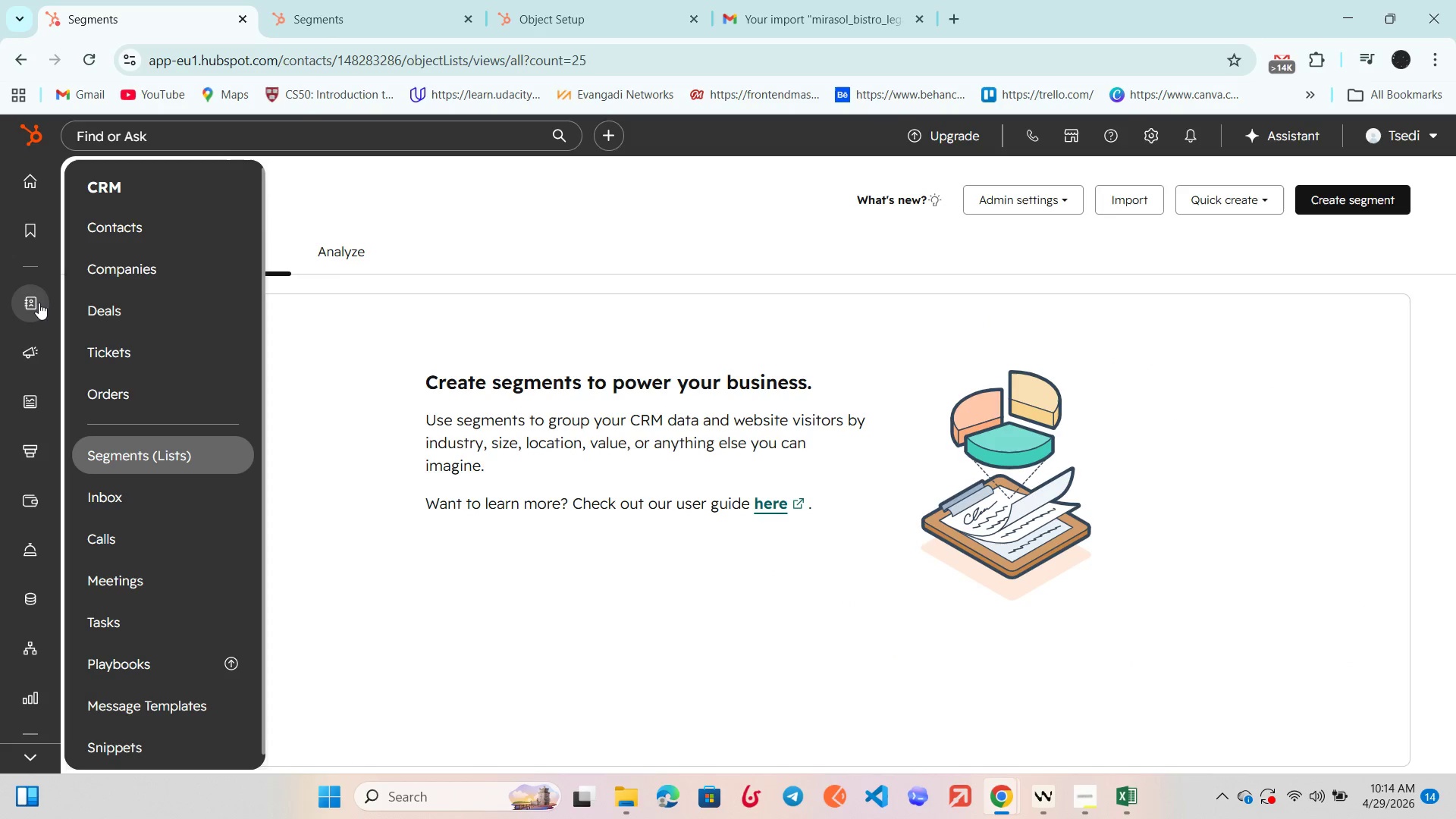 
left_click([118, 224])
 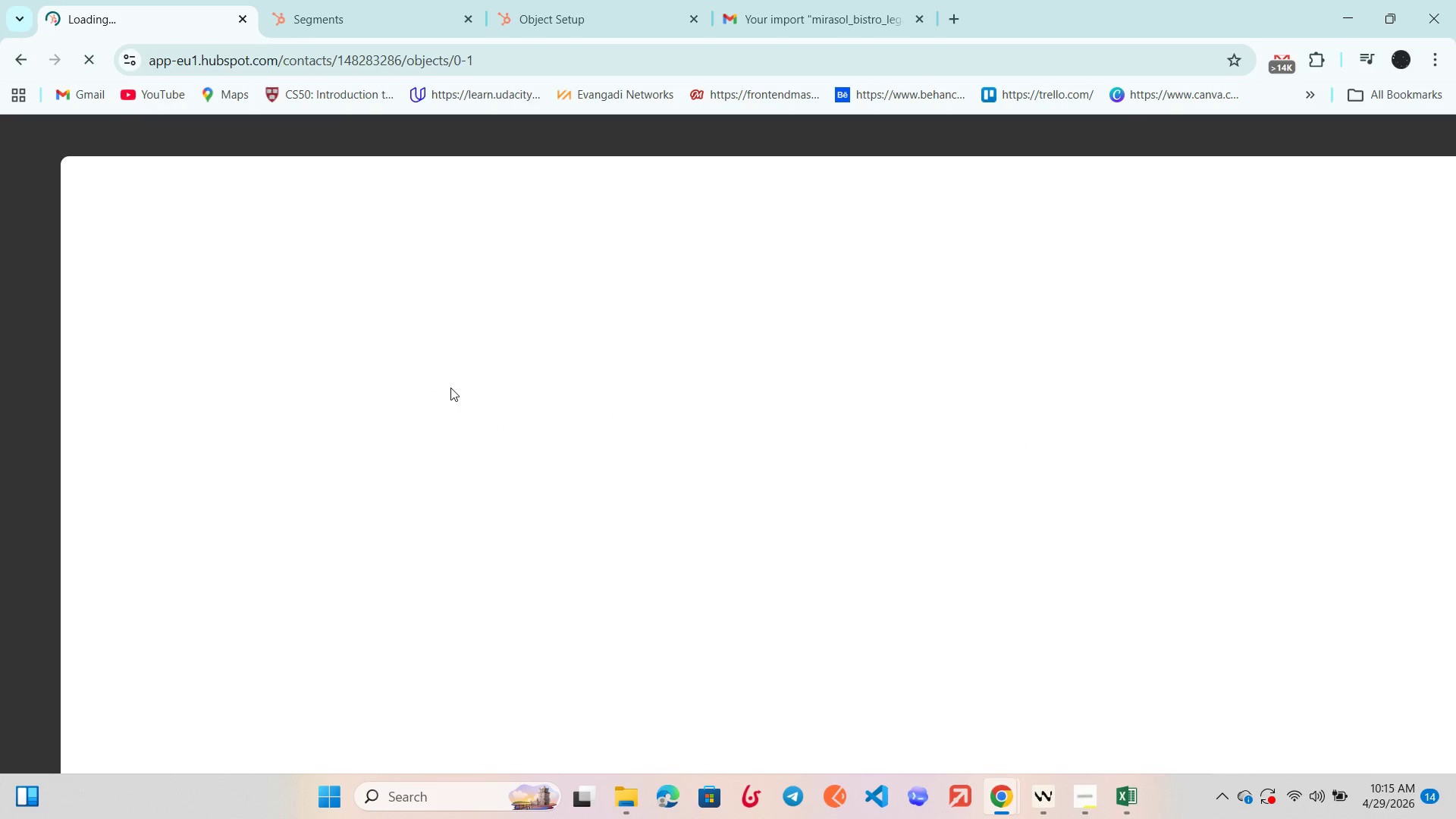 
wait(8.59)
 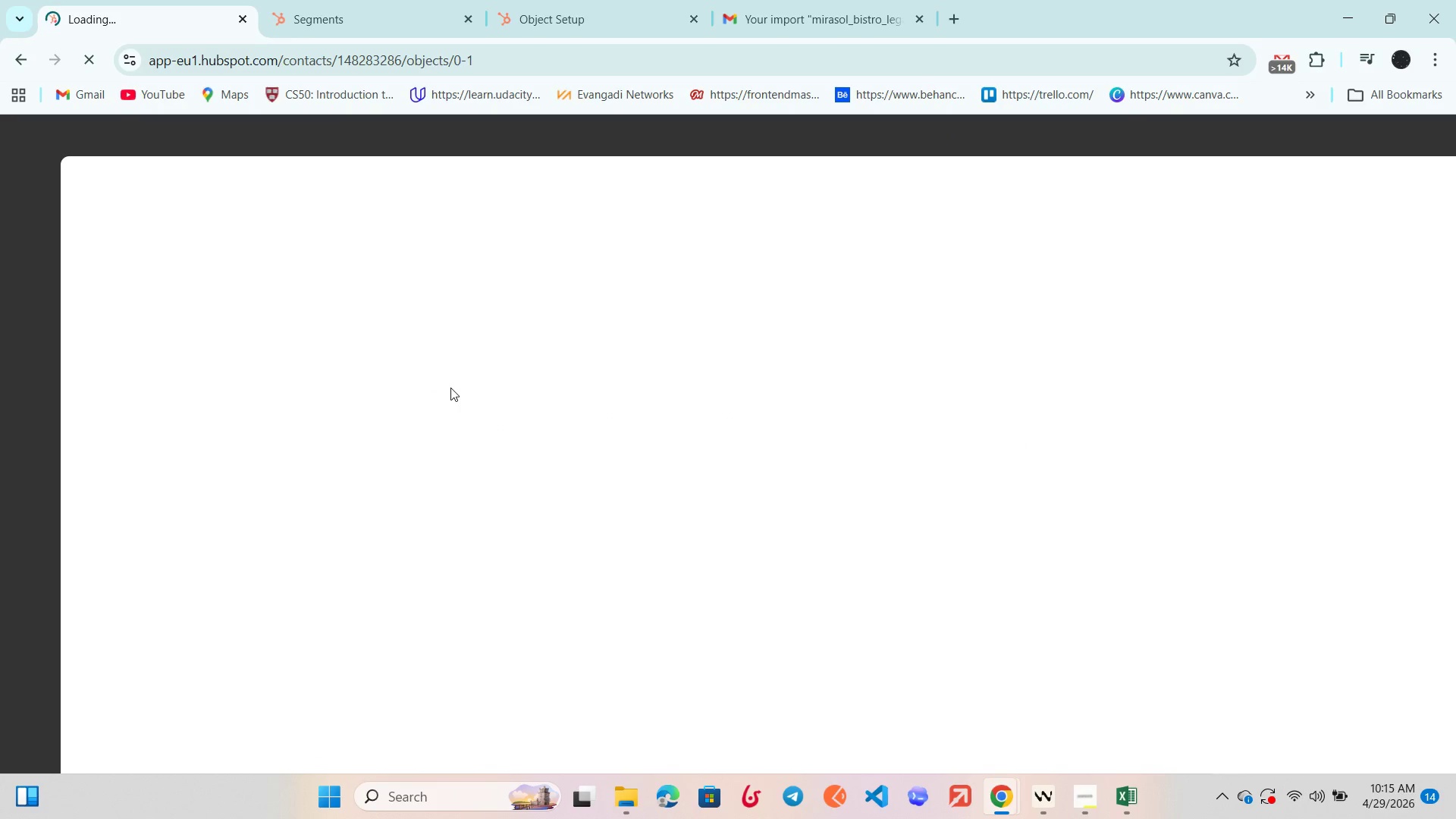 
scroll: coordinate [447, 402], scroll_direction: down, amount: 3.0
 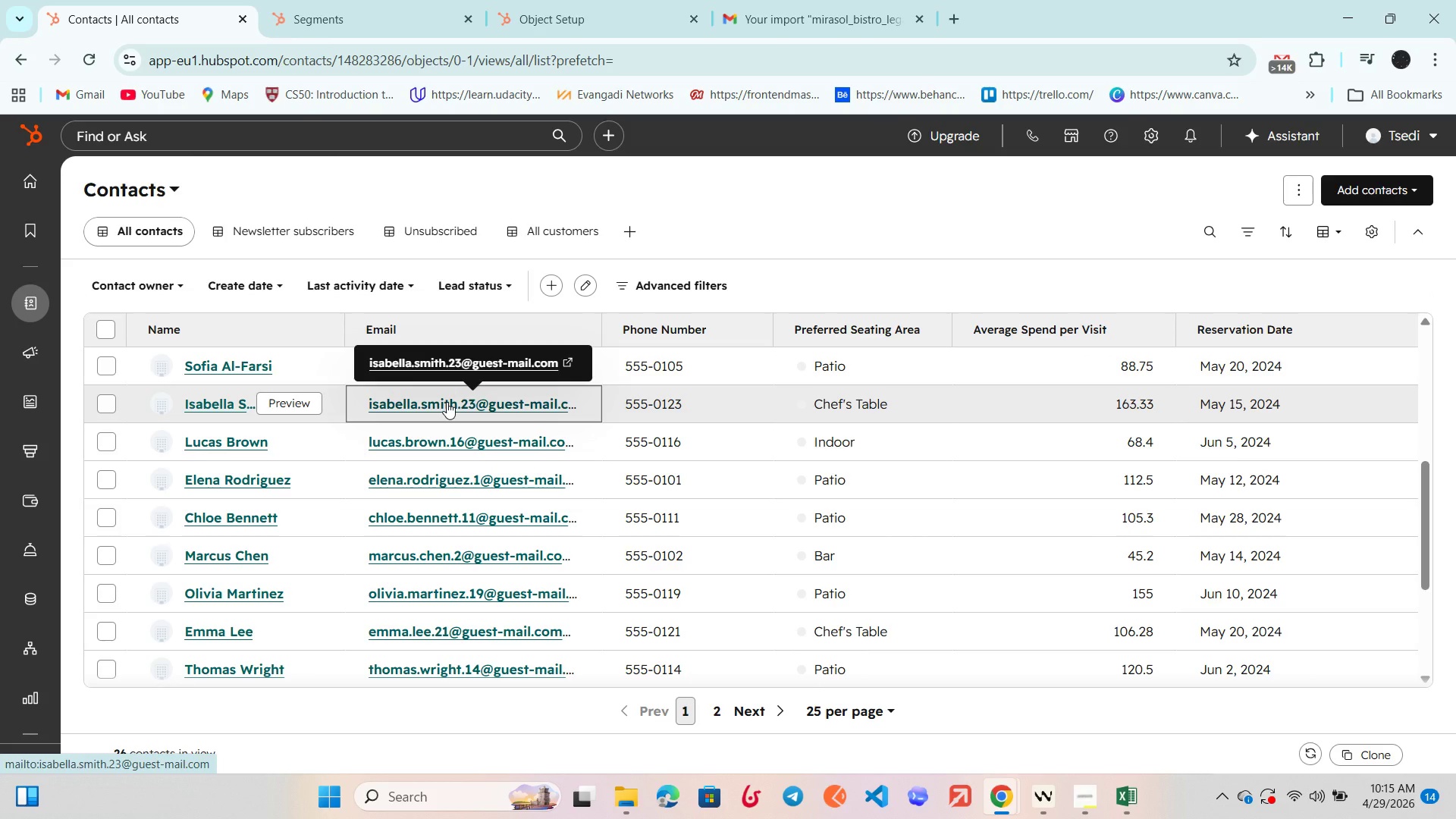 
scroll: coordinate [447, 402], scroll_direction: up, amount: 1.0
 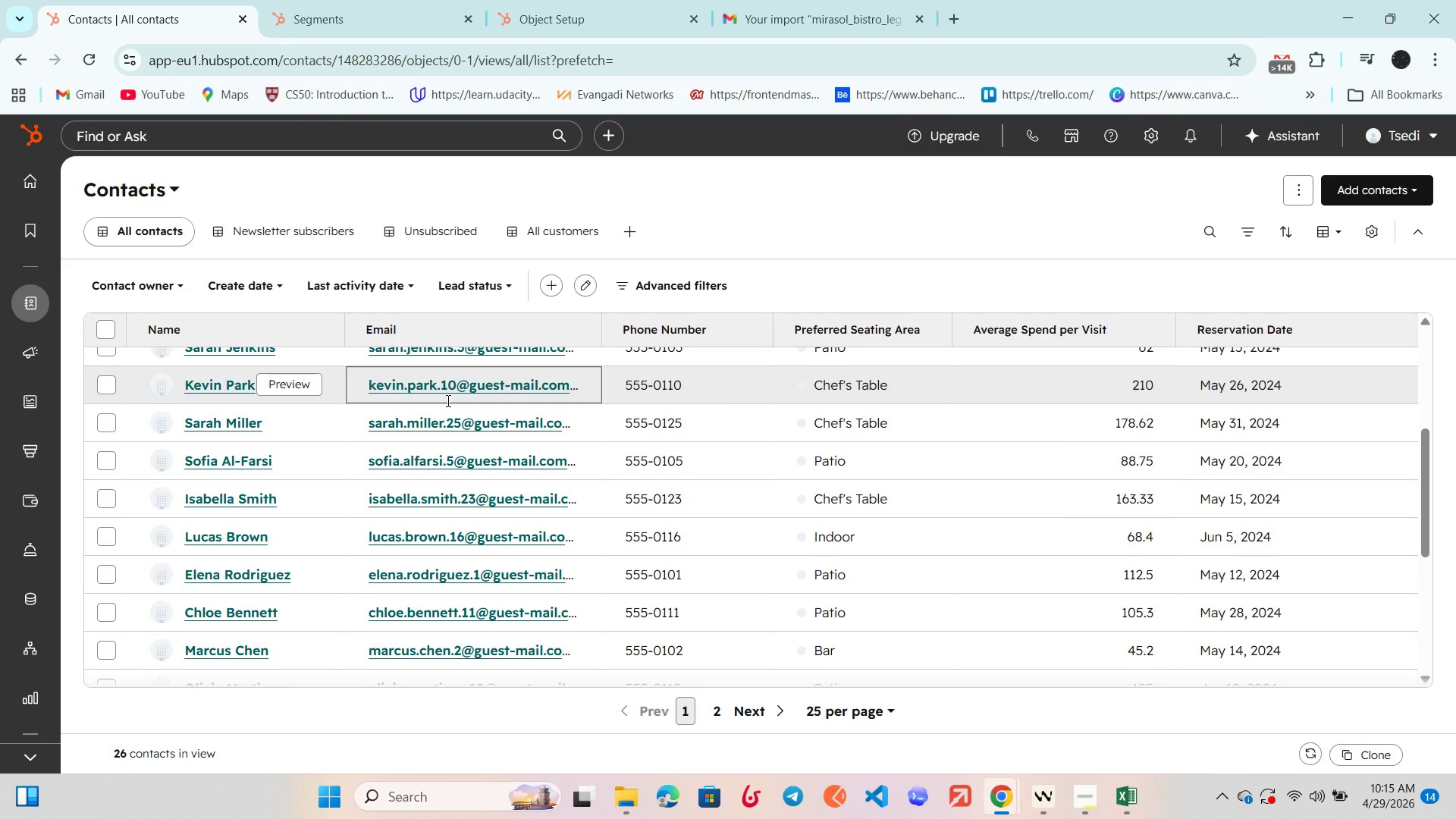 
wait(10.49)
 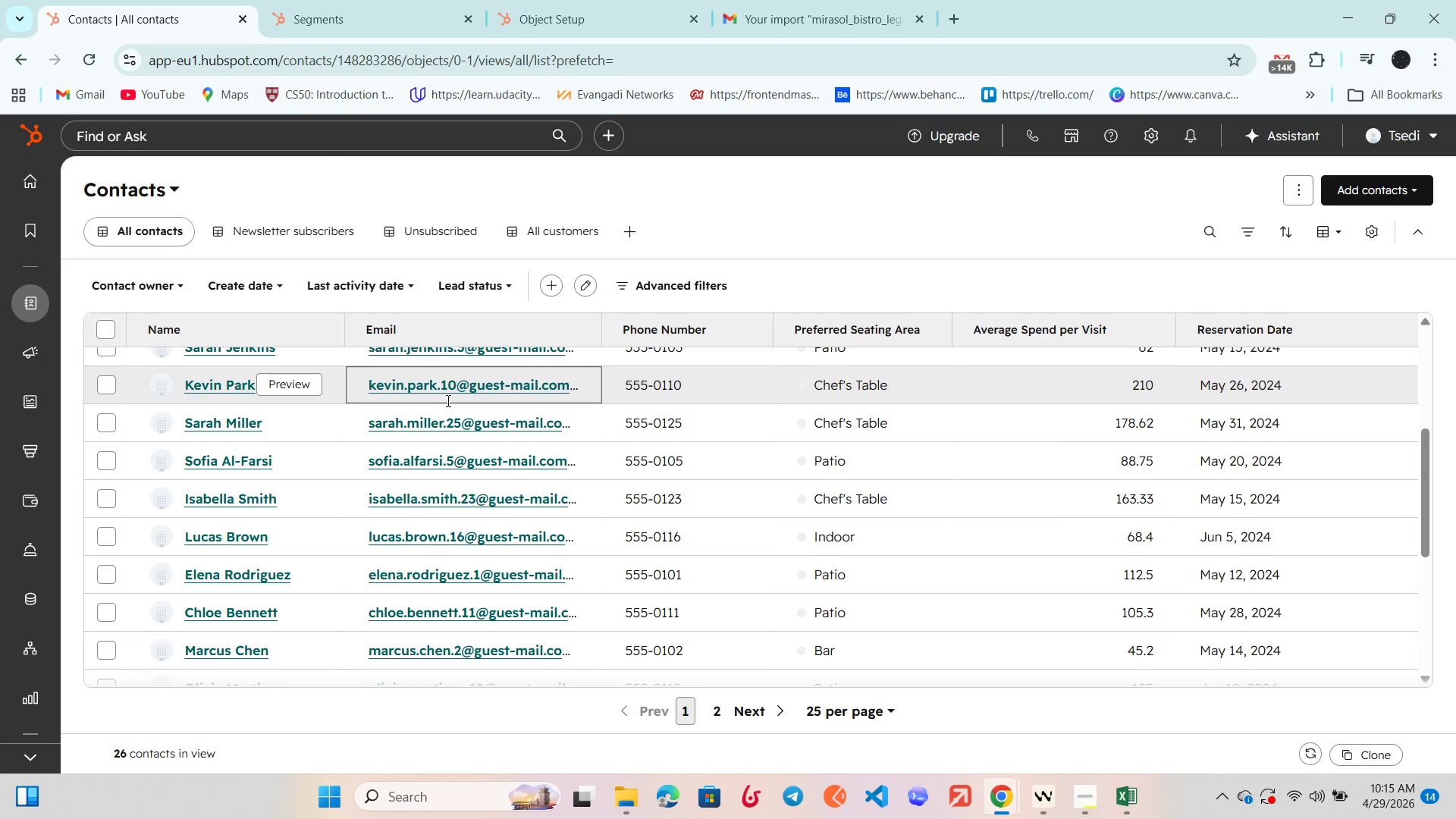 
scroll: coordinate [447, 400], scroll_direction: up, amount: 1.0
 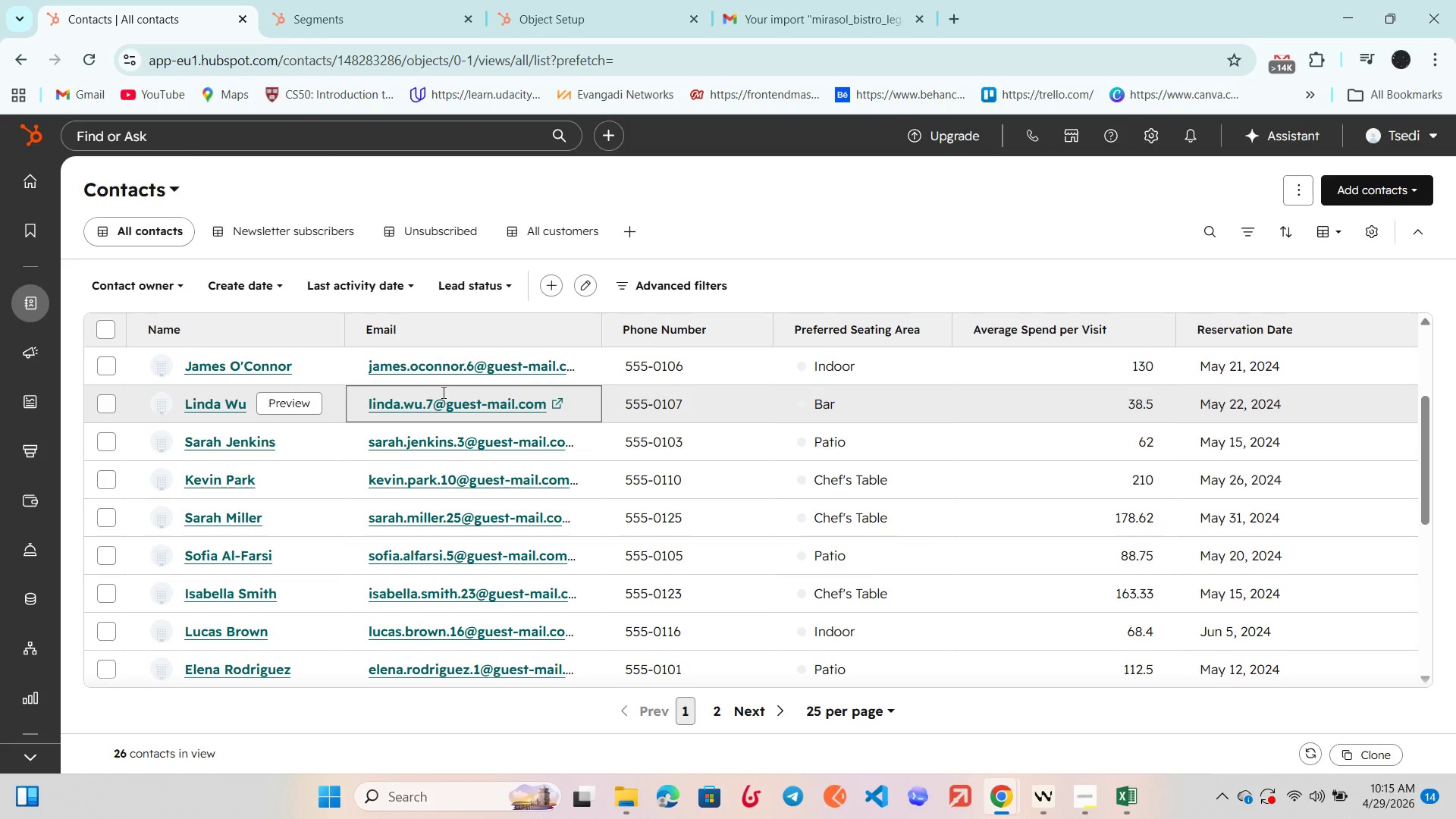 
wait(19.63)
 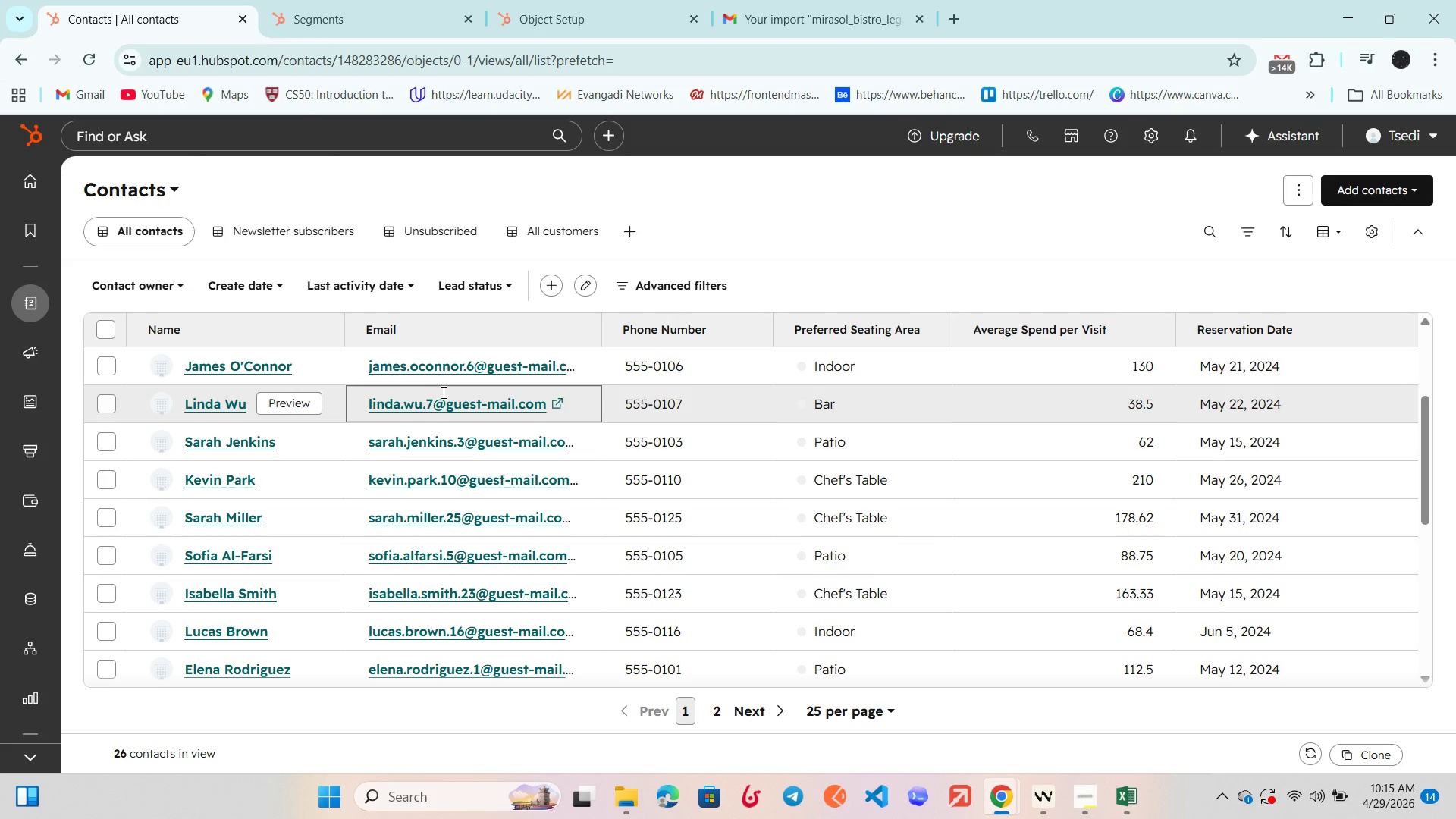 
scroll: coordinate [560, 334], scroll_direction: down, amount: 1.0
 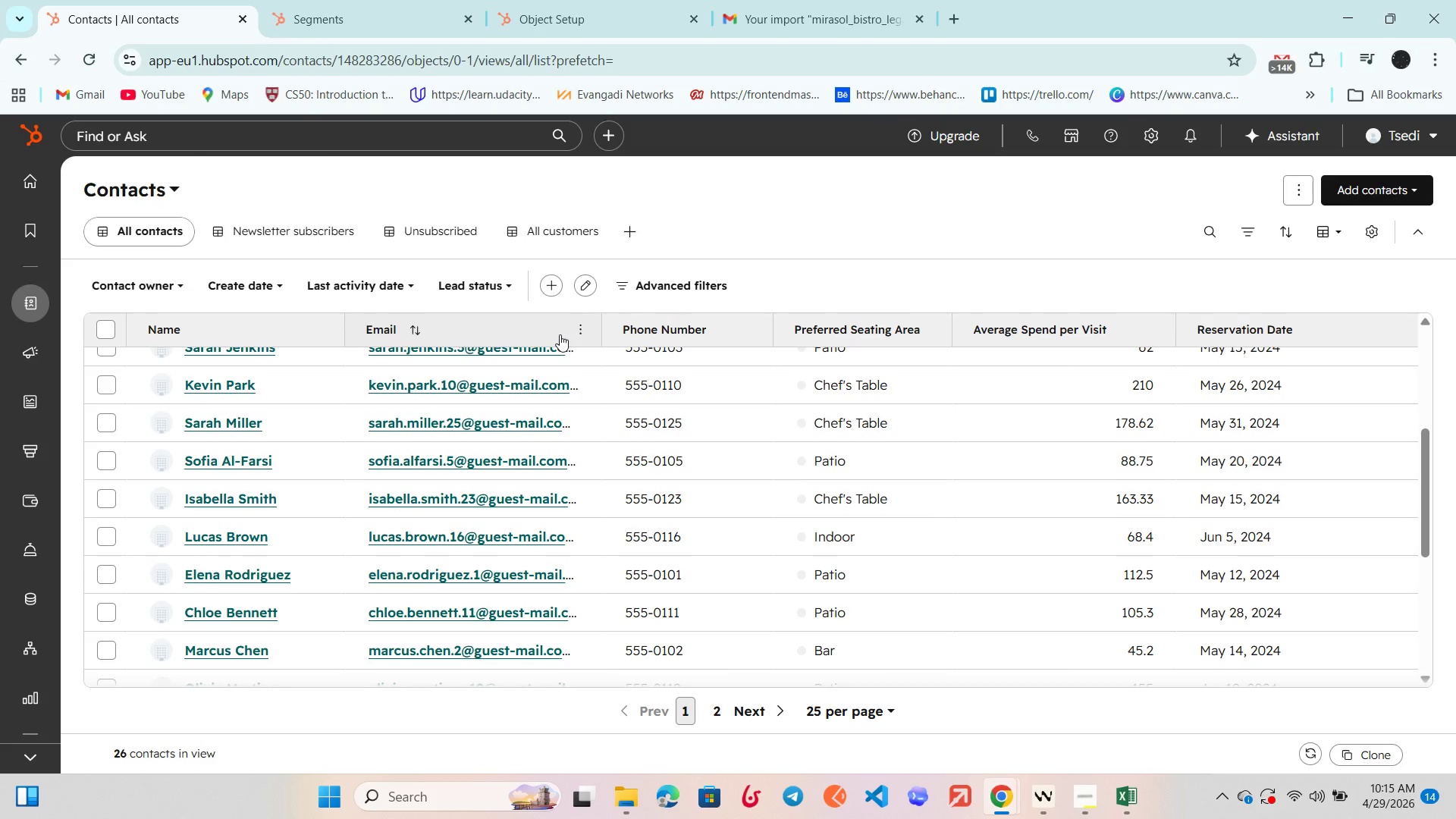 
wait(10.48)
 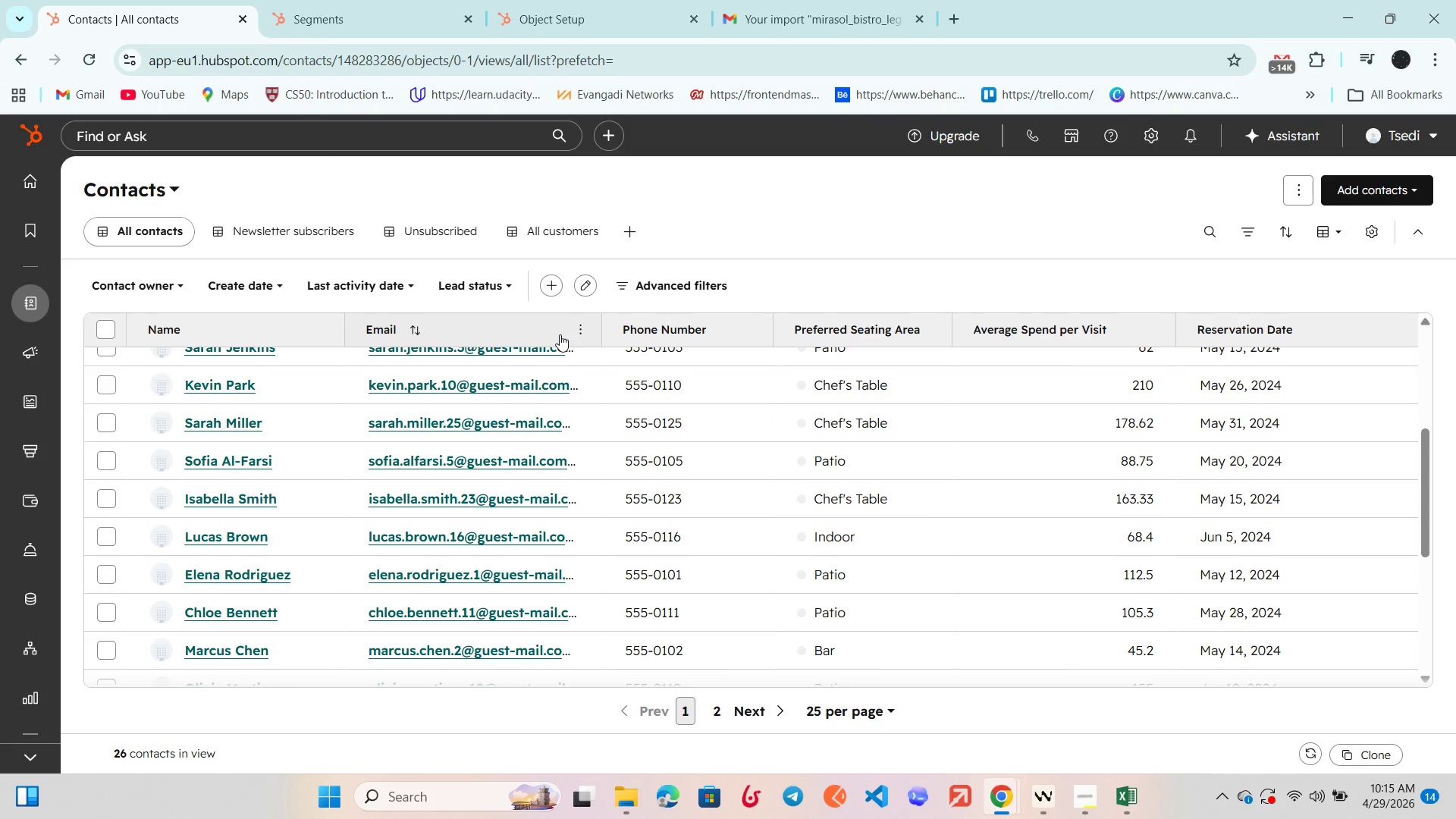 
scroll: coordinate [560, 334], scroll_direction: up, amount: 1.0